 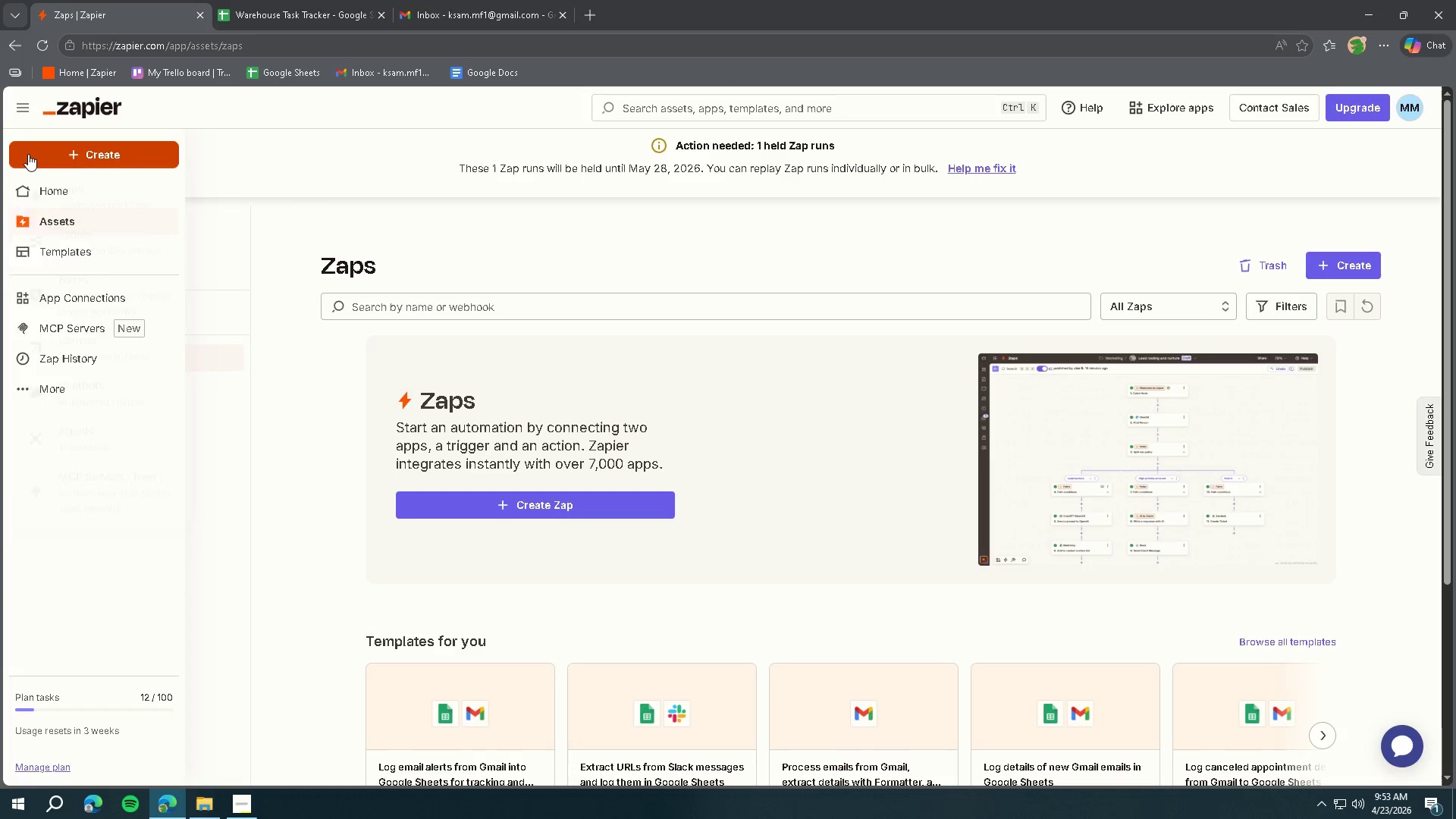 
left_click([45, 188])
 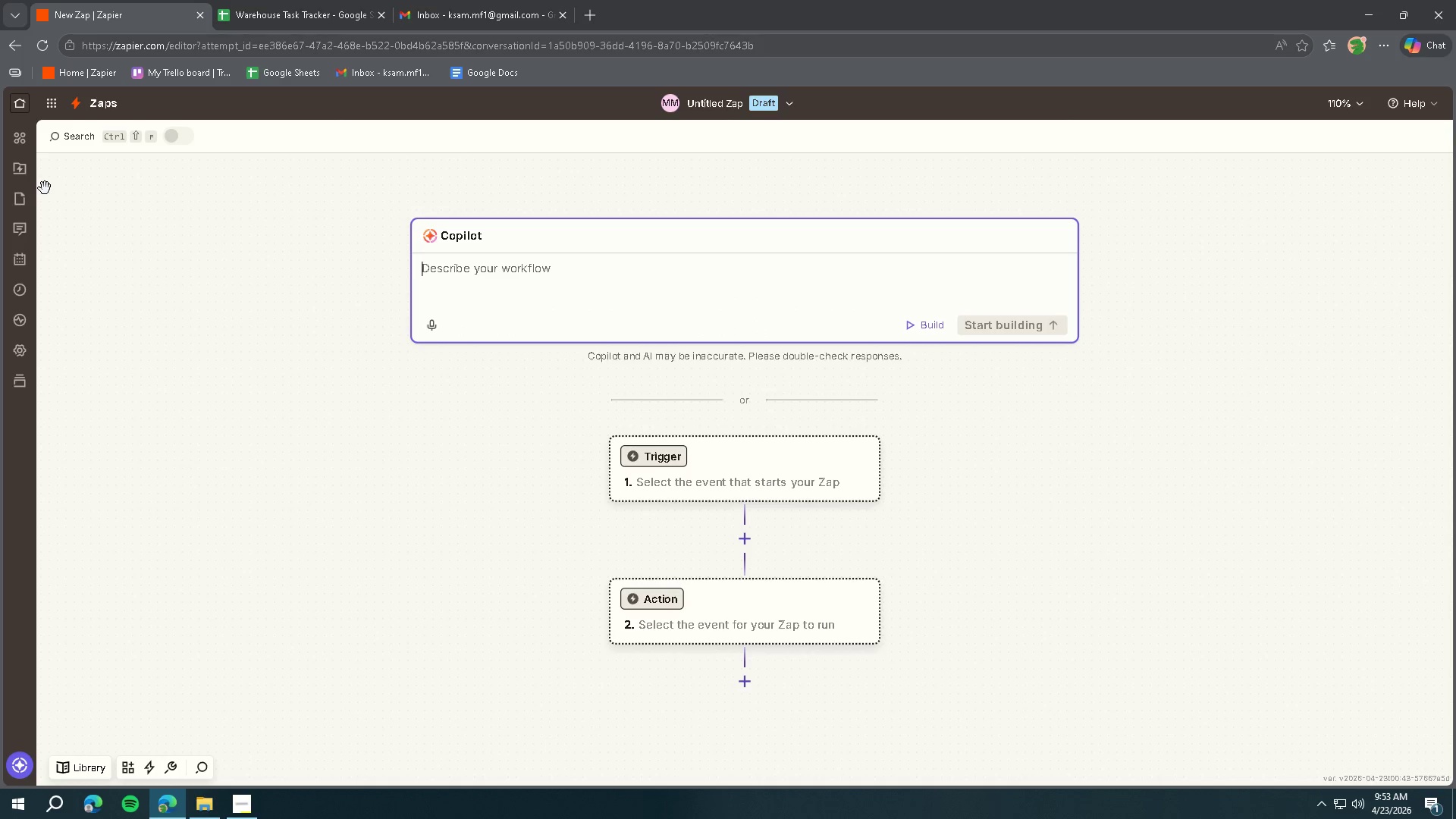 
wait(6.64)
 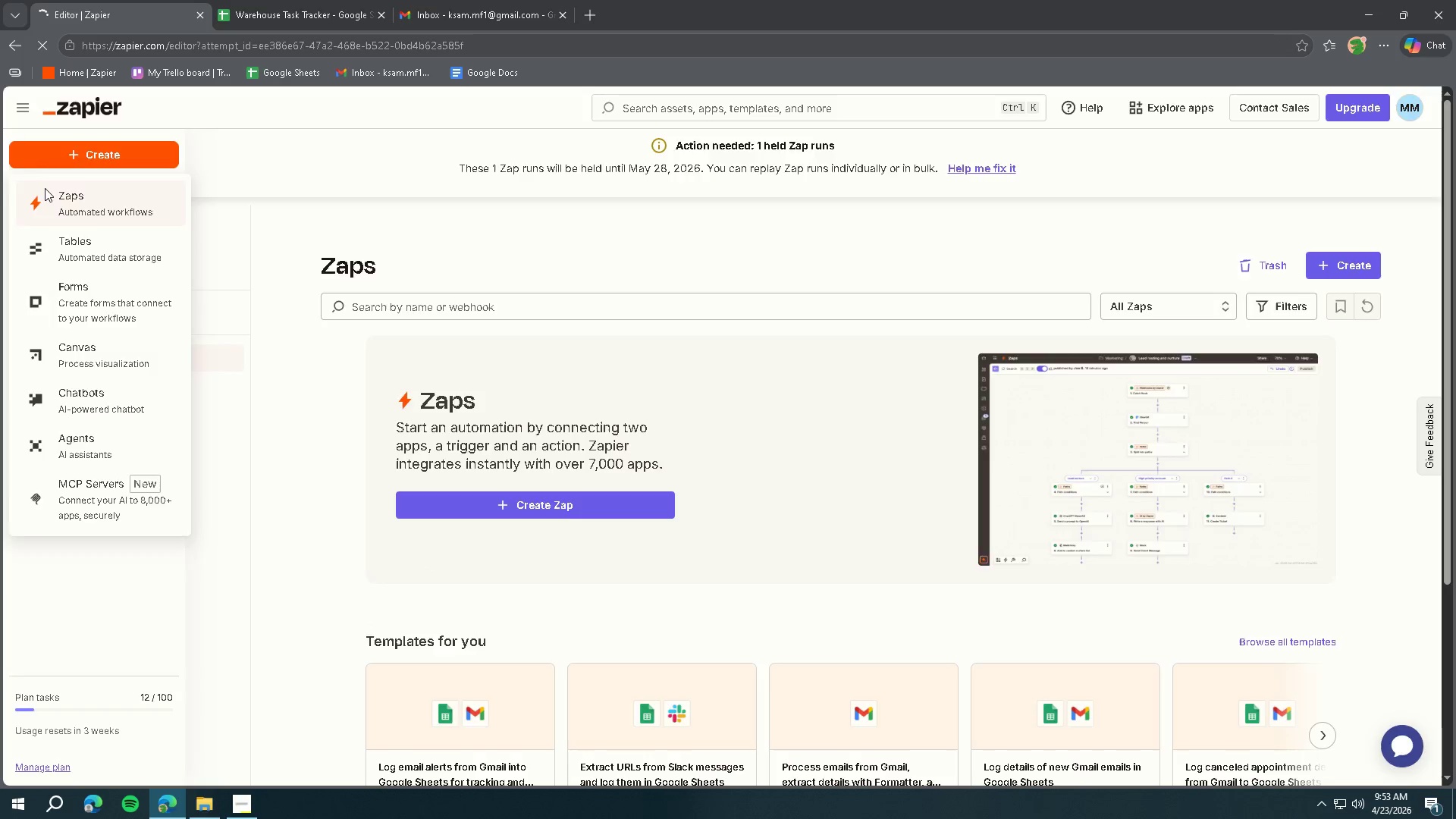 
left_click([657, 460])
 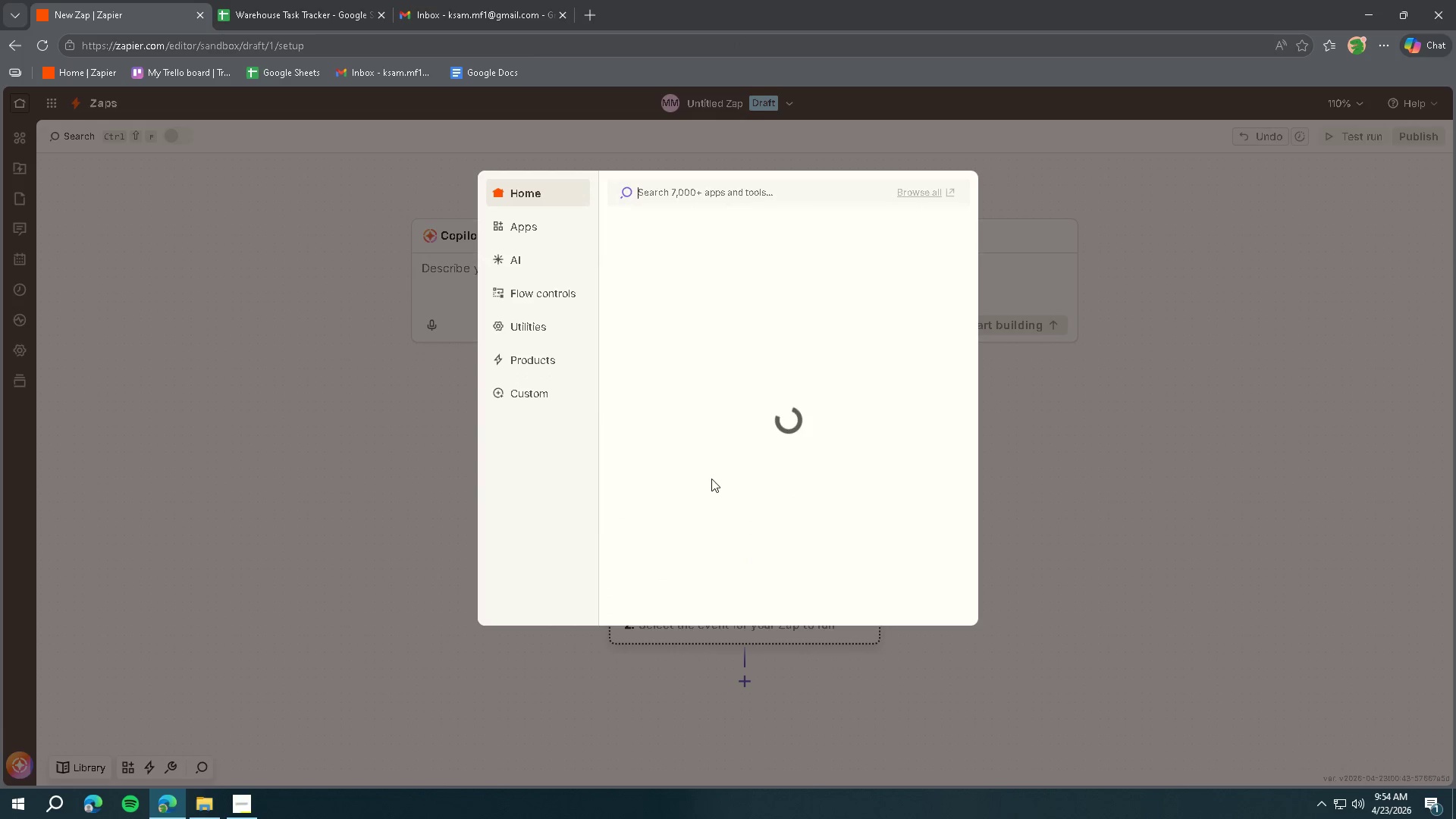 
mouse_move([704, 423])
 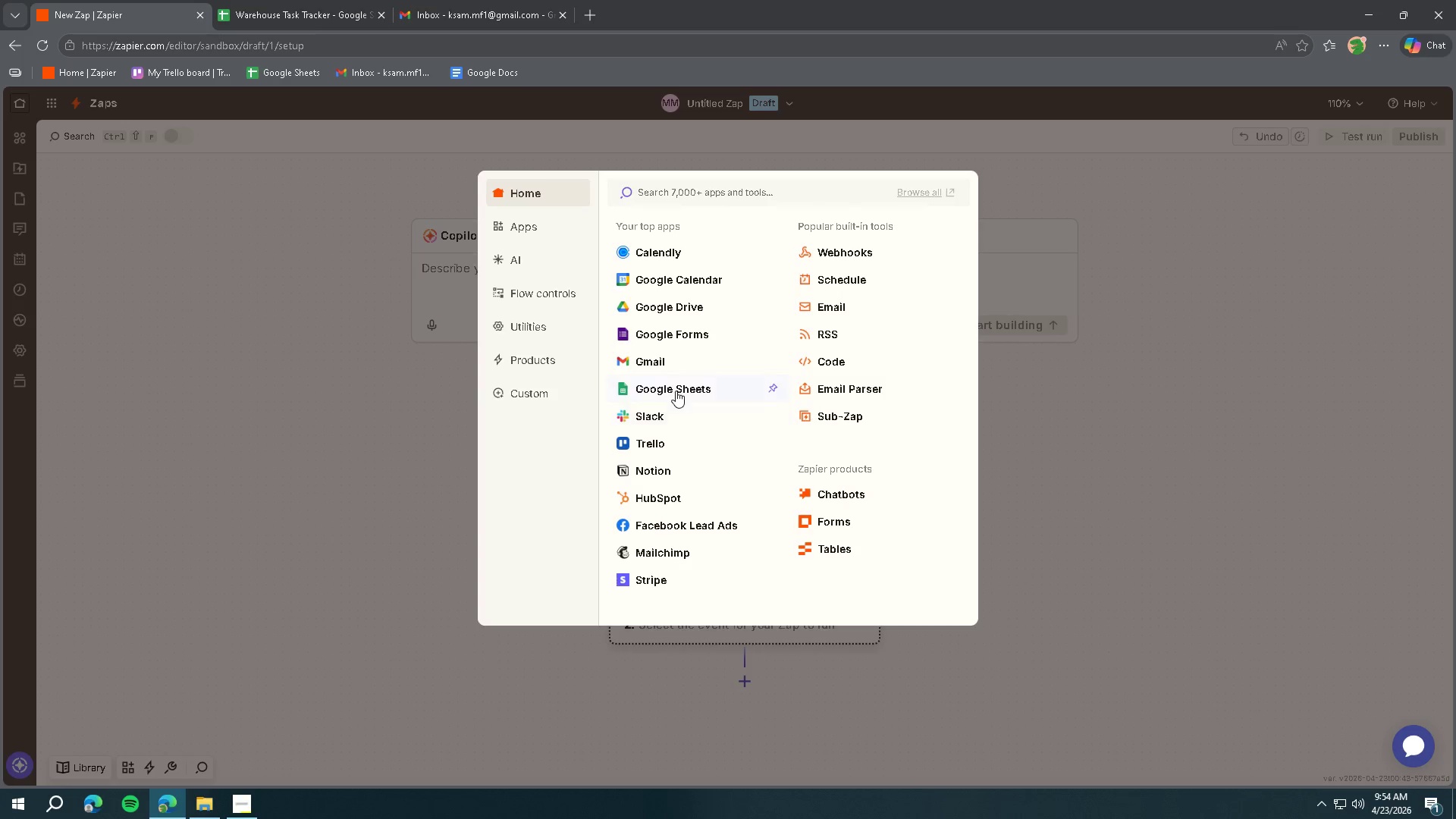 
left_click([676, 391])
 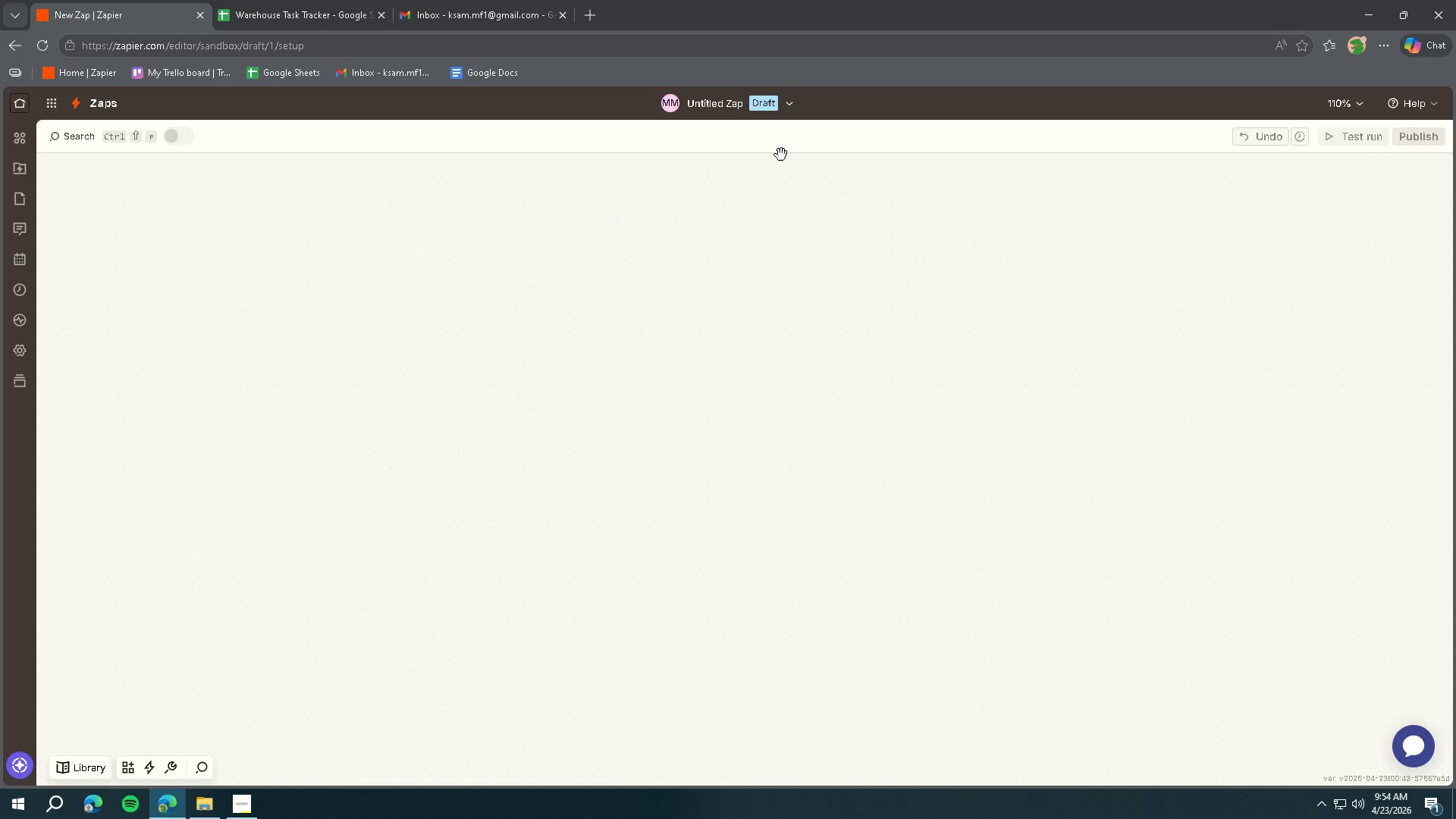 
left_click([785, 105])
 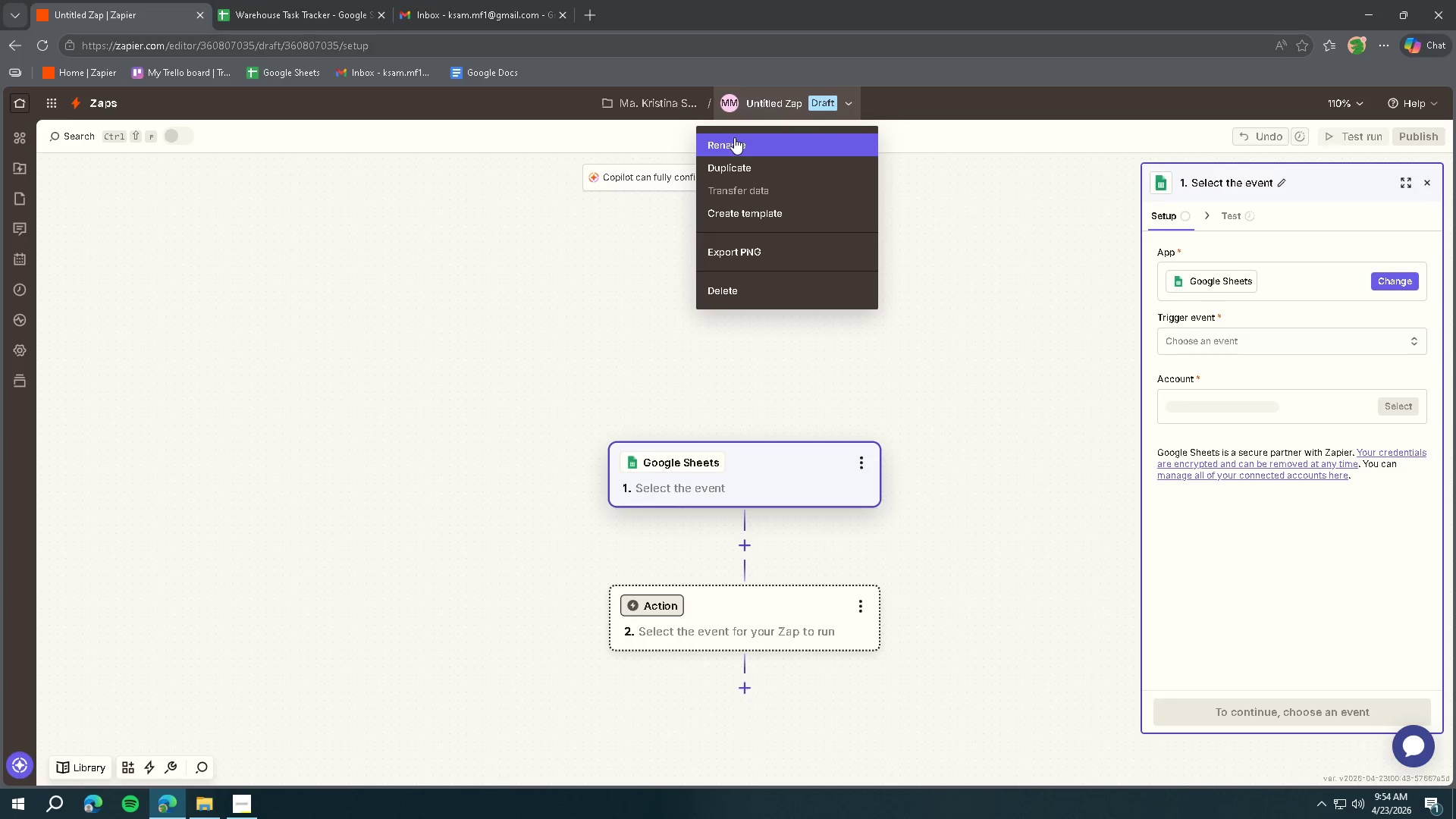 
left_click([734, 139])
 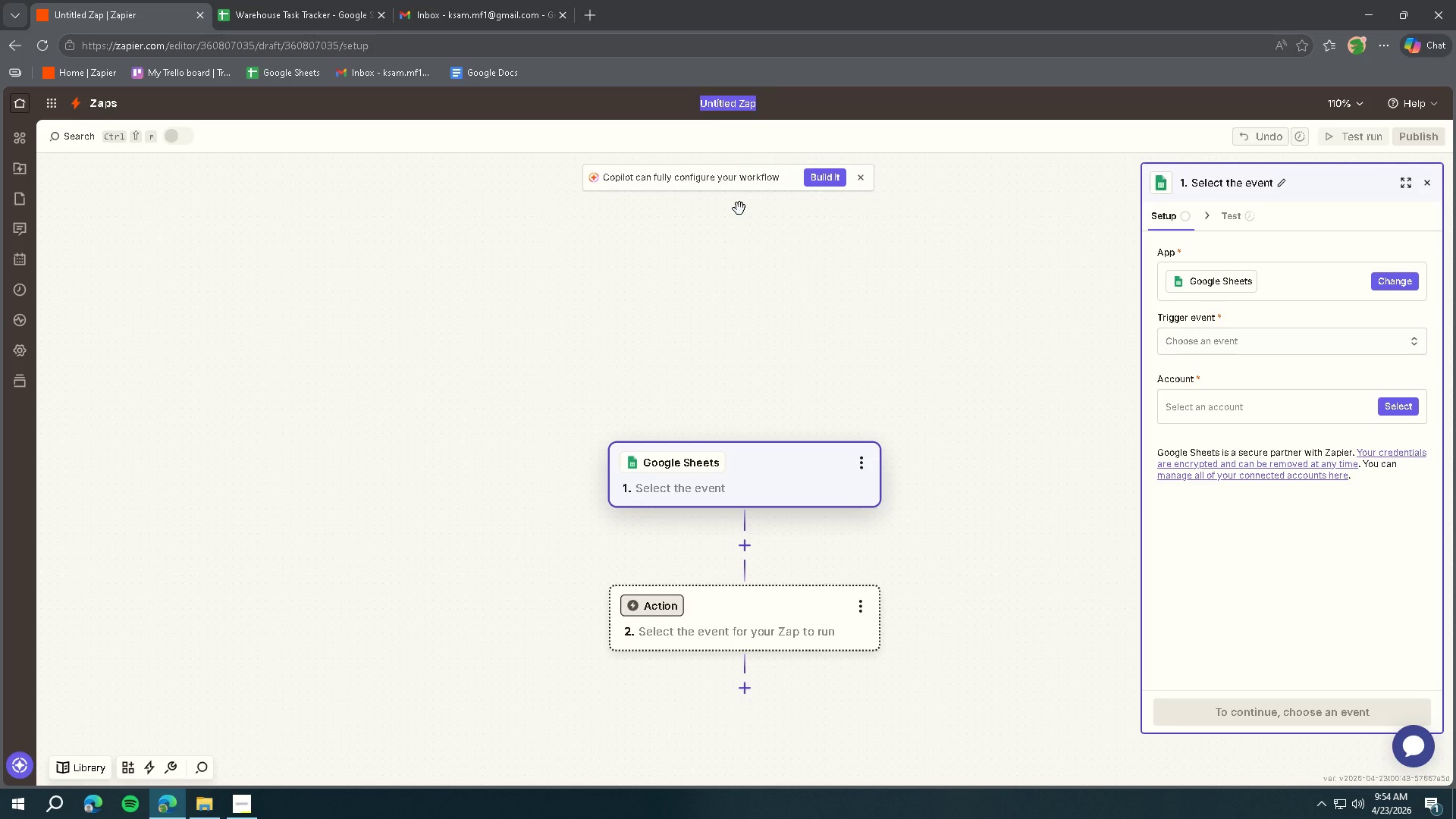 
type(Priority)
 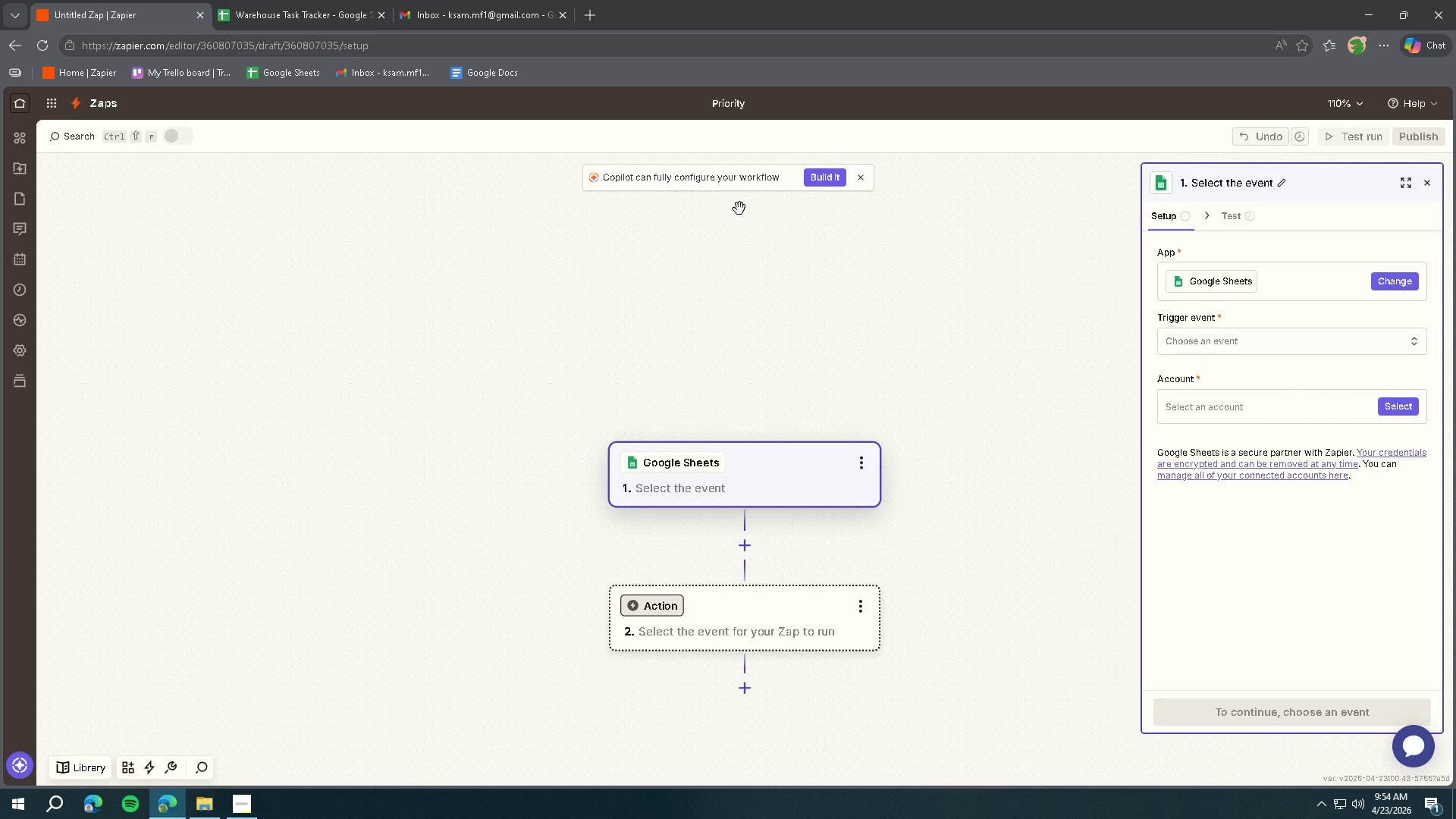 
wait(5.41)
 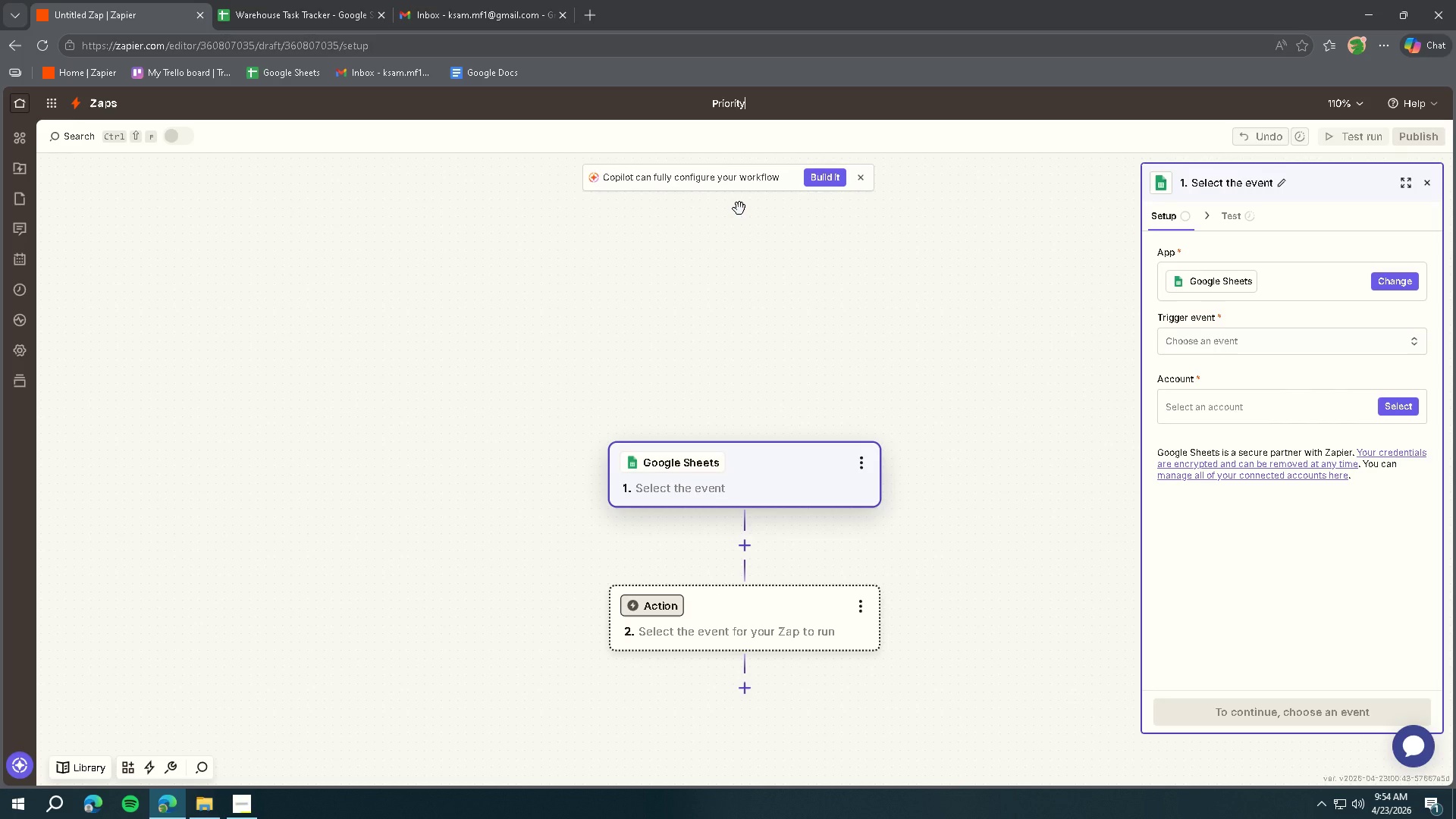 
key(Control+ControlLeft)
 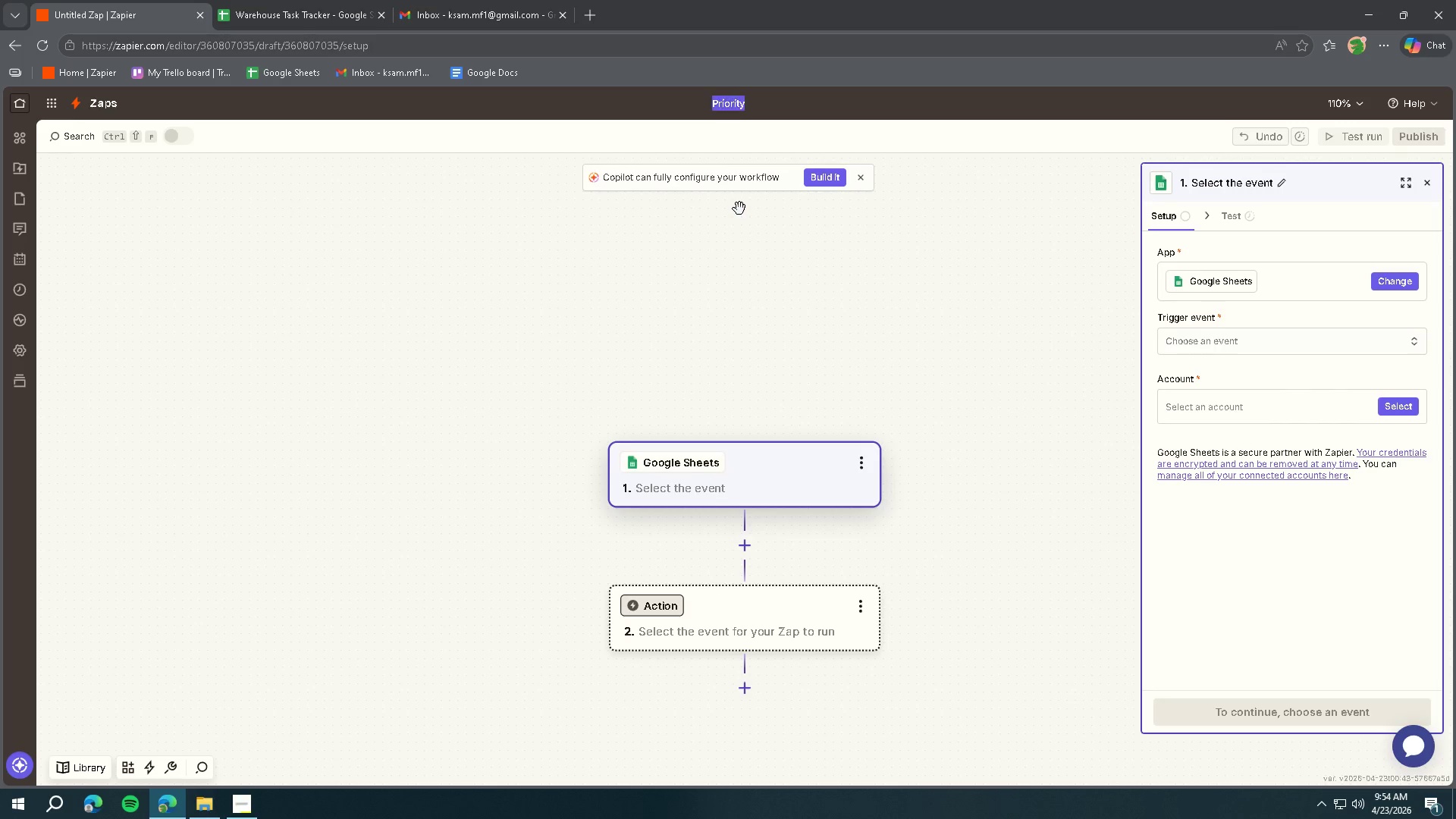 
key(Control+A)
 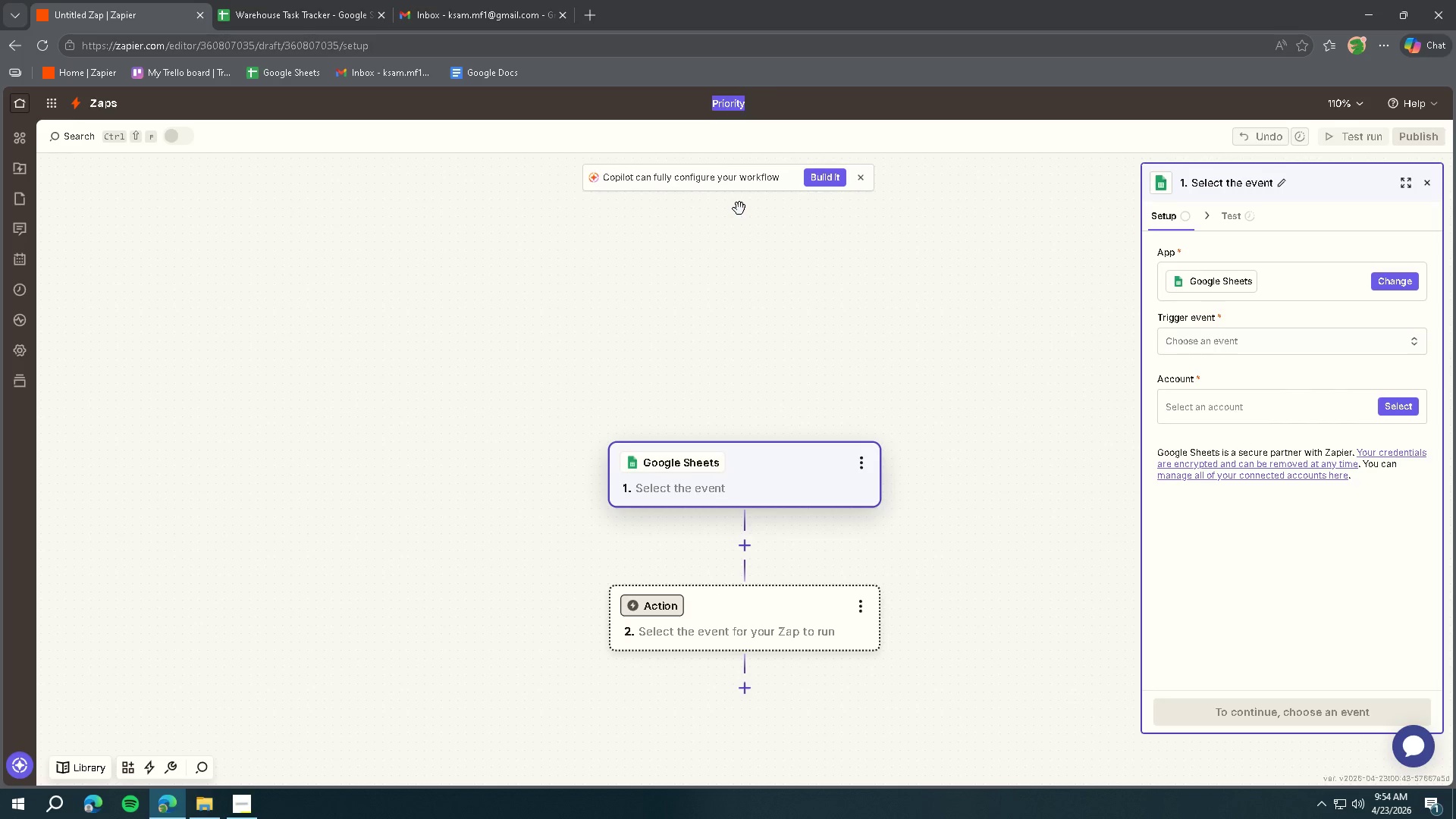 
type(High Priority)
 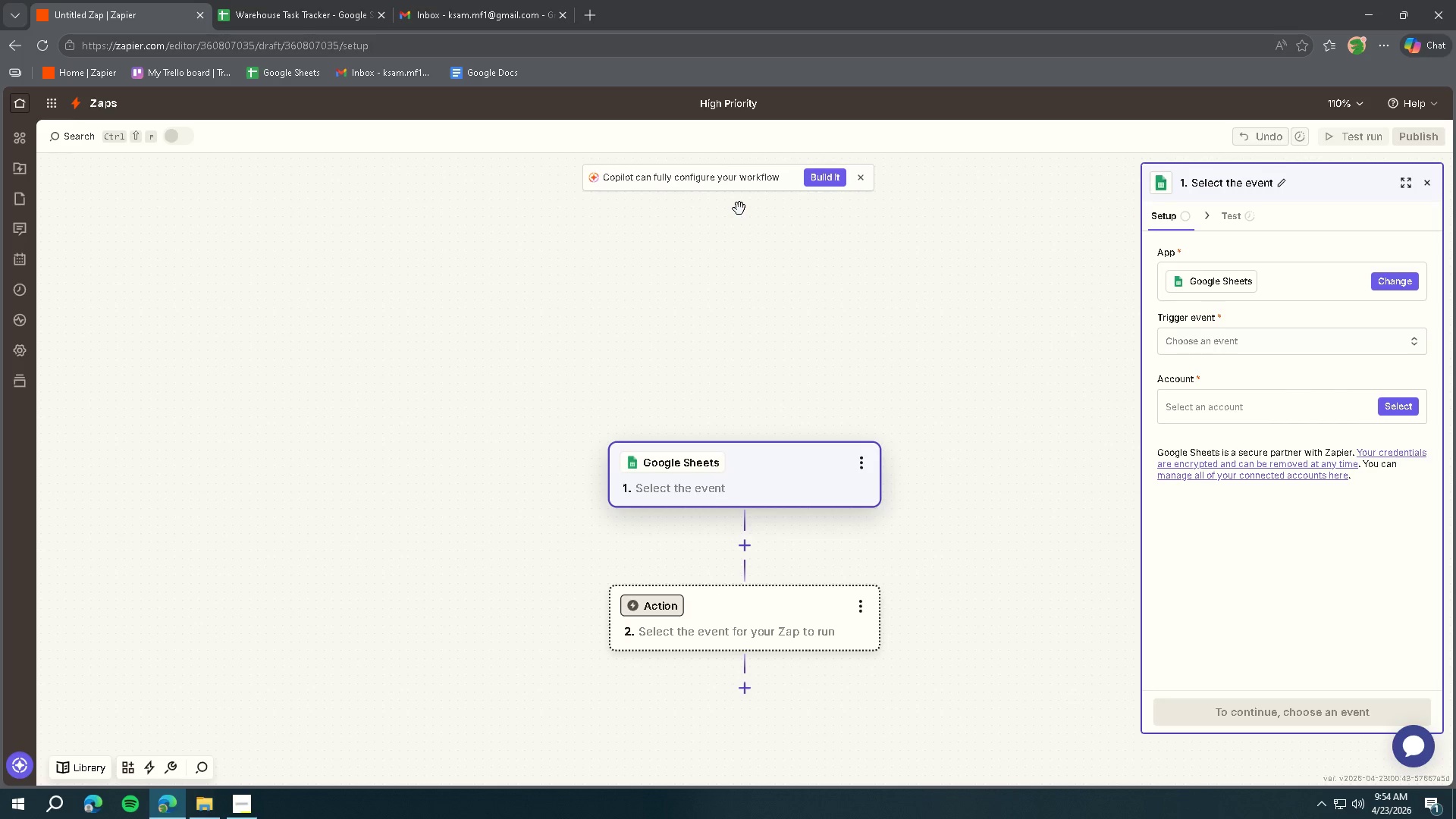 
key(Enter)
 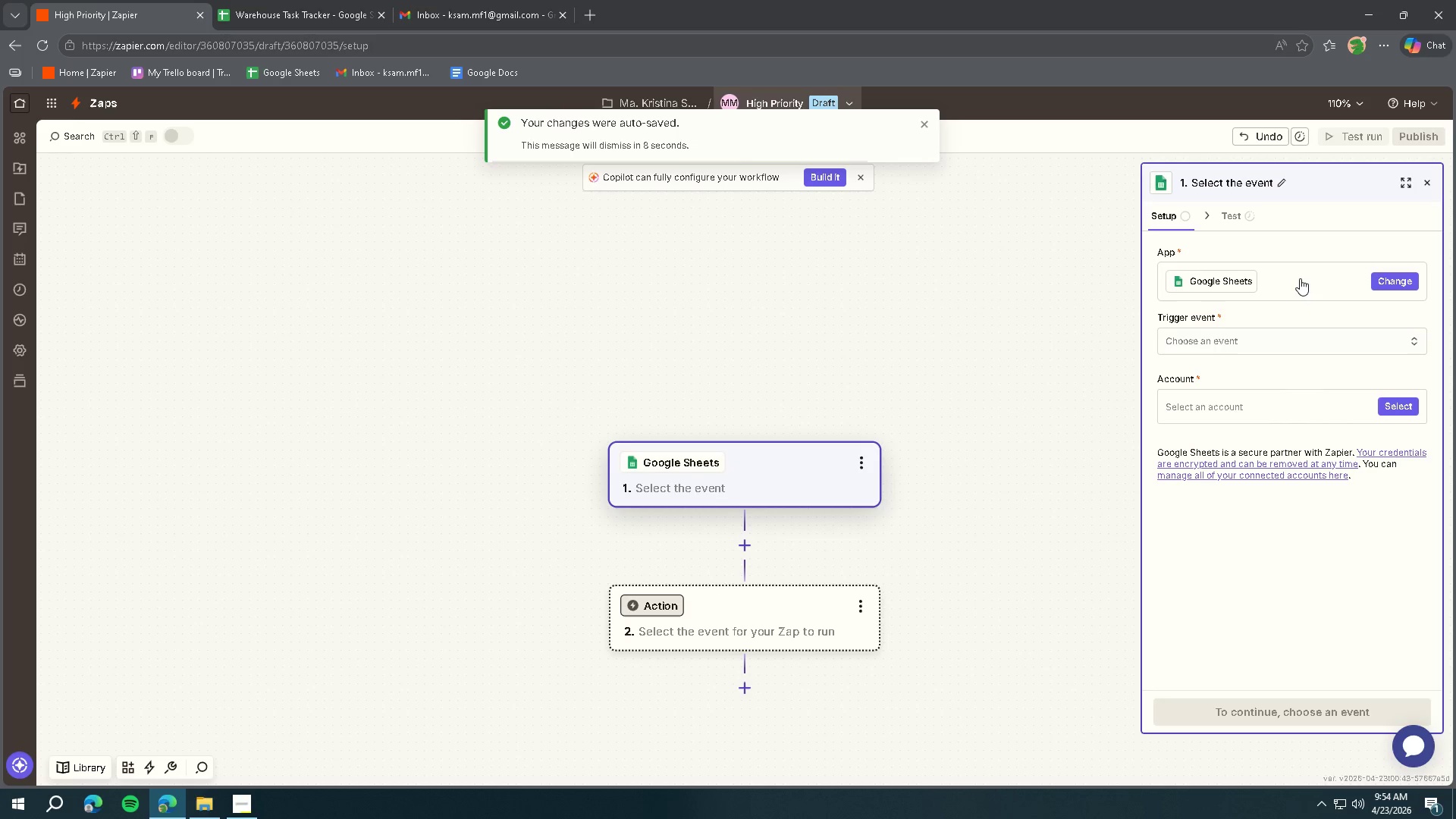 
wait(5.06)
 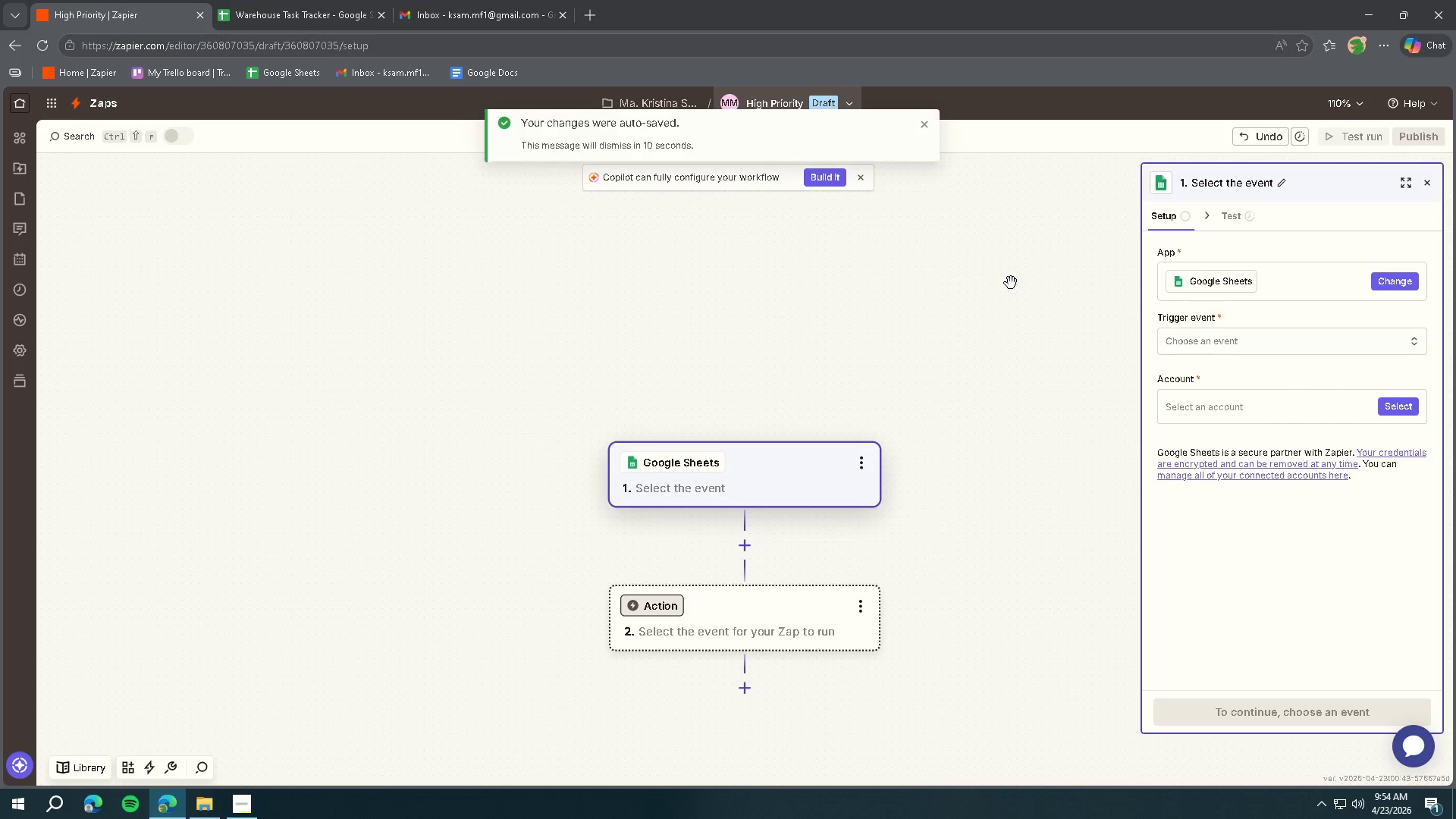 
left_click([1391, 410])
 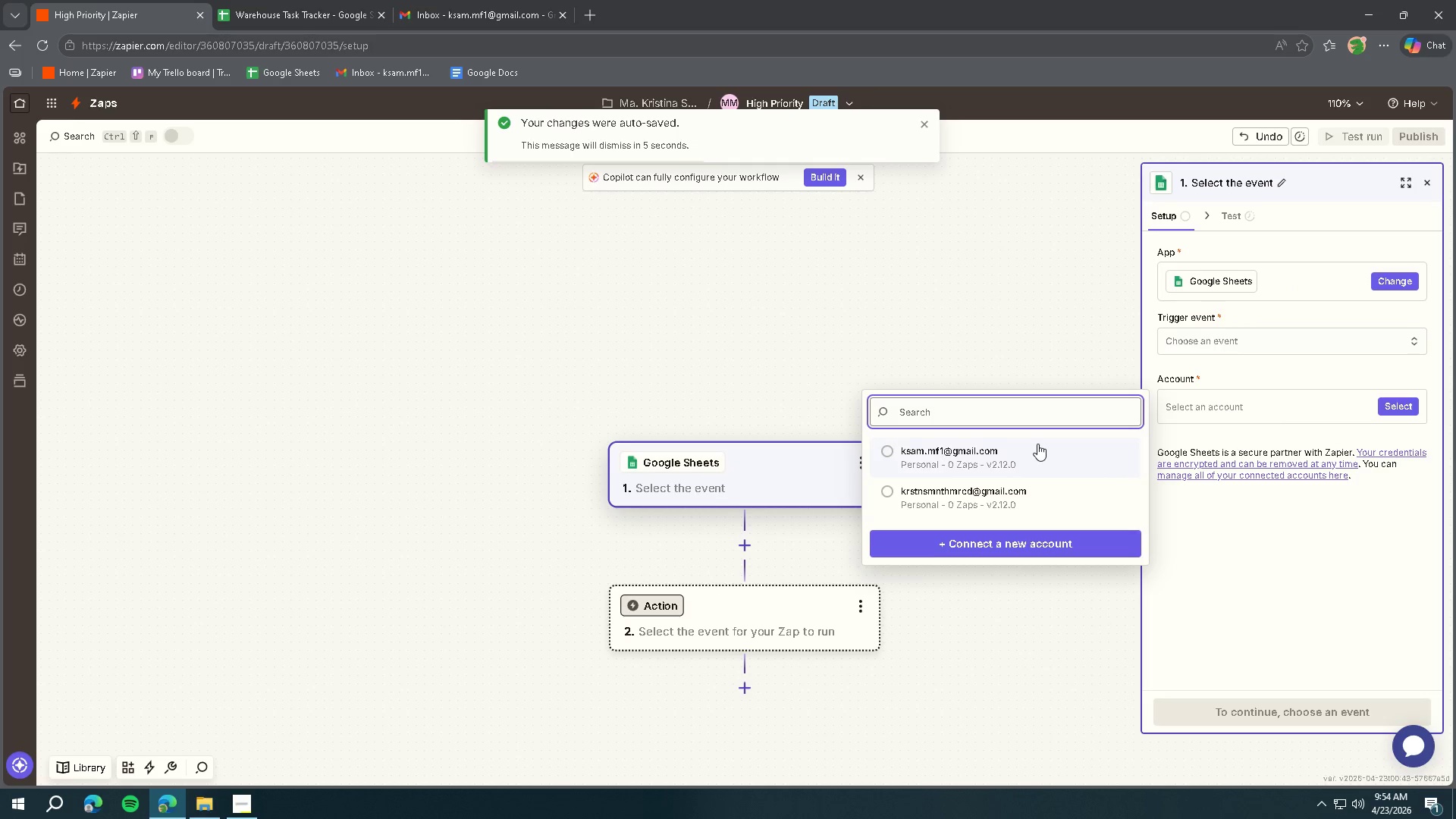 
left_click([1037, 444])
 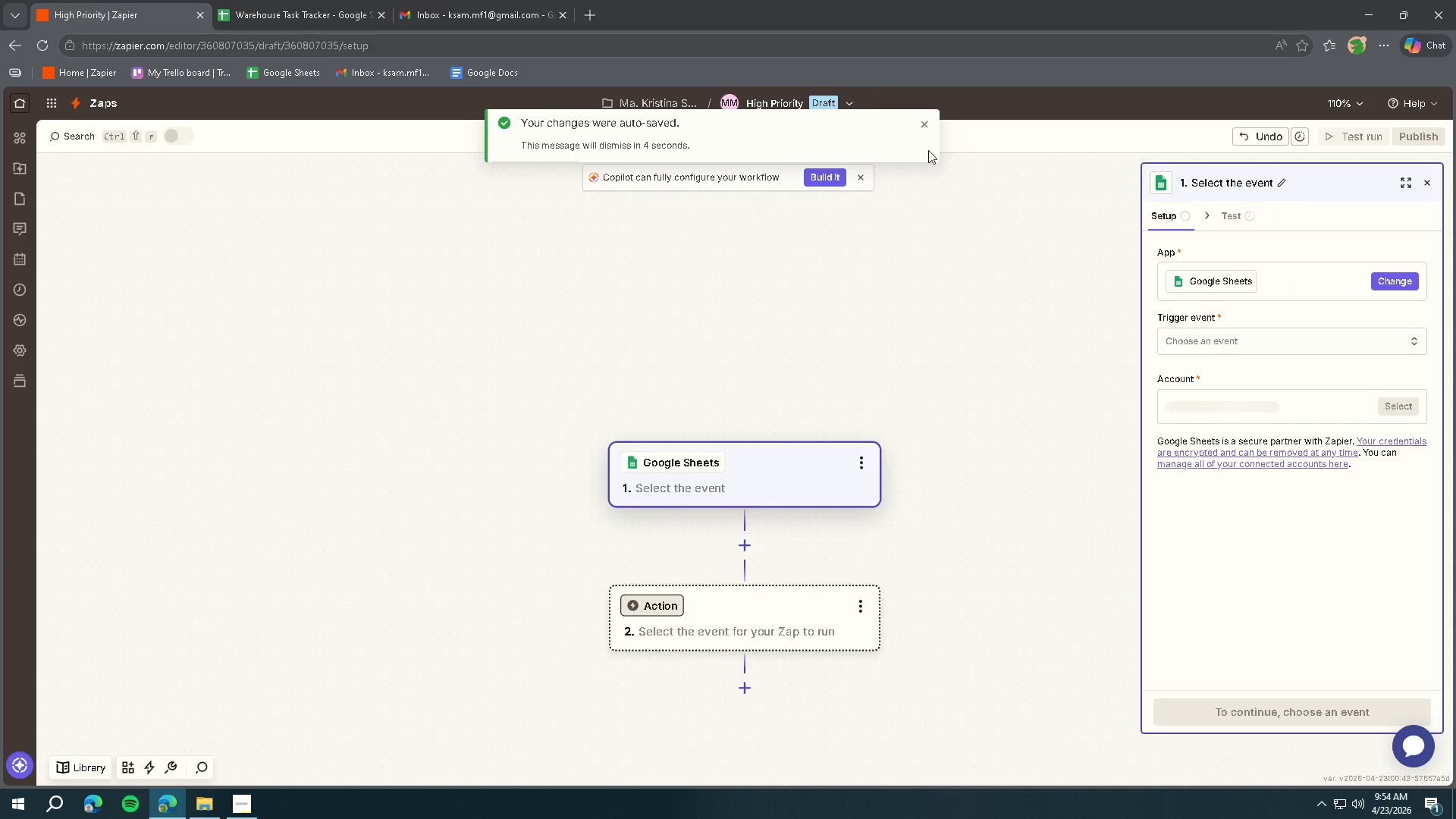 
left_click([924, 125])
 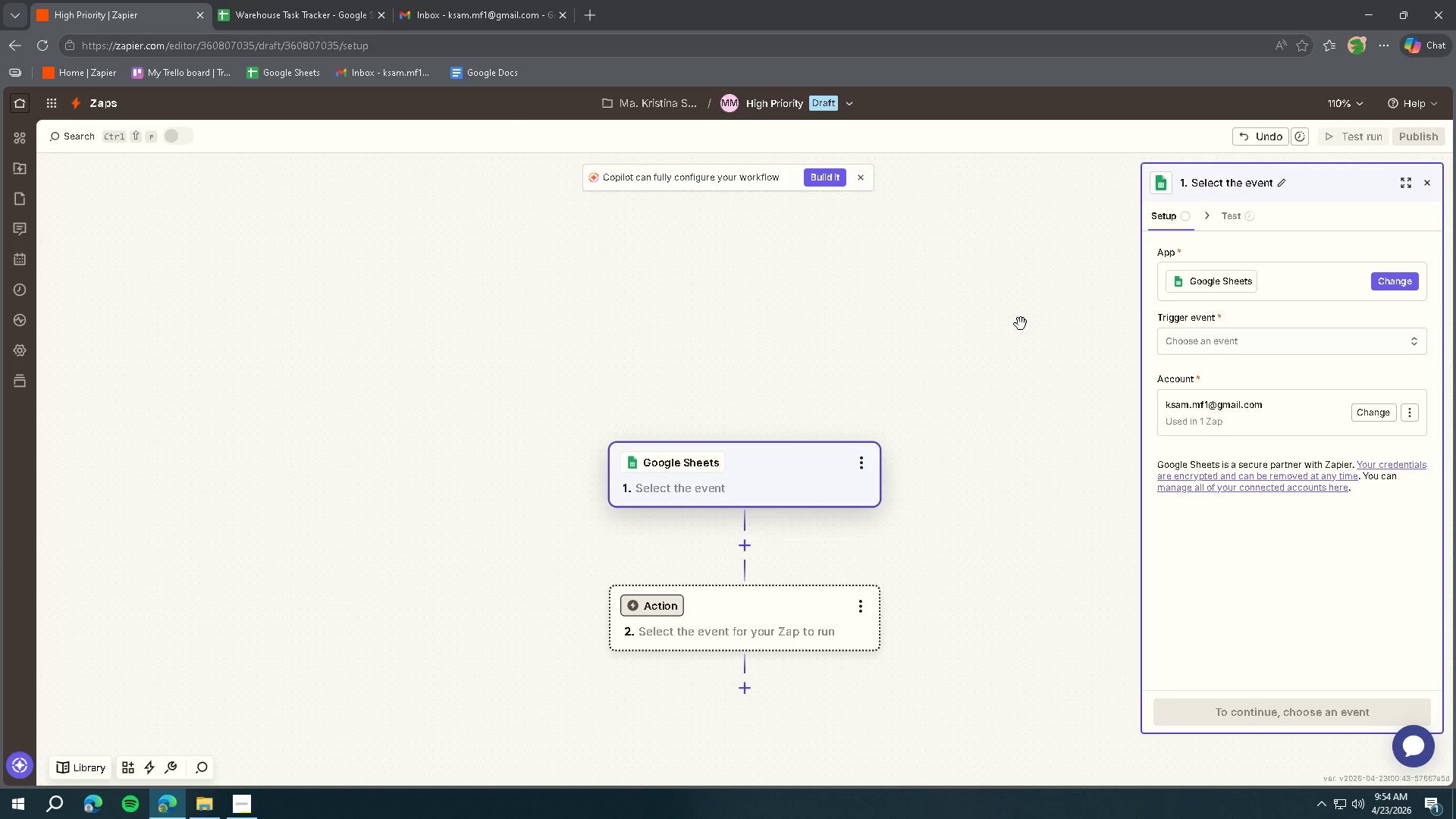 
wait(6.86)
 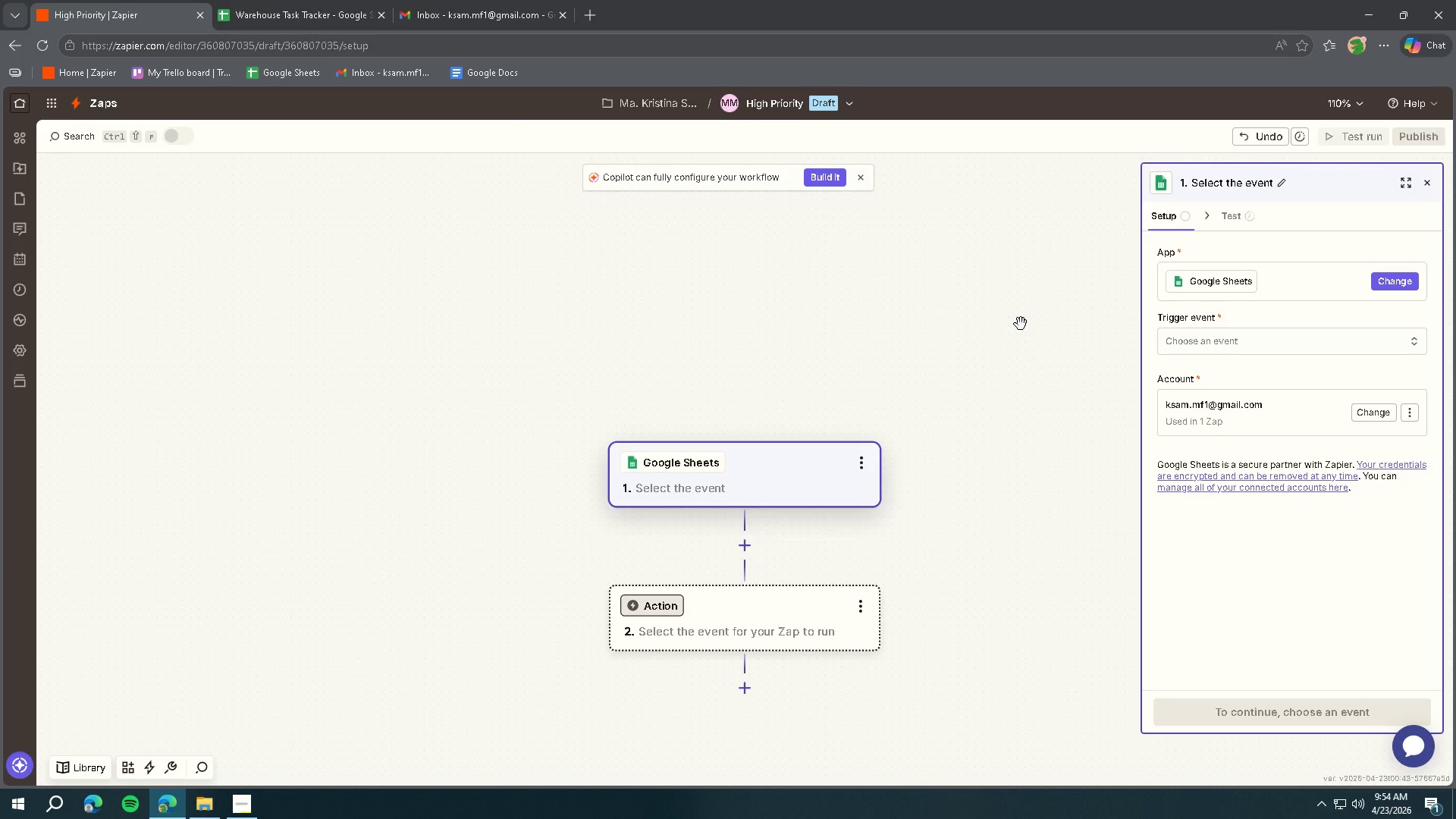 
left_click([1194, 337])
 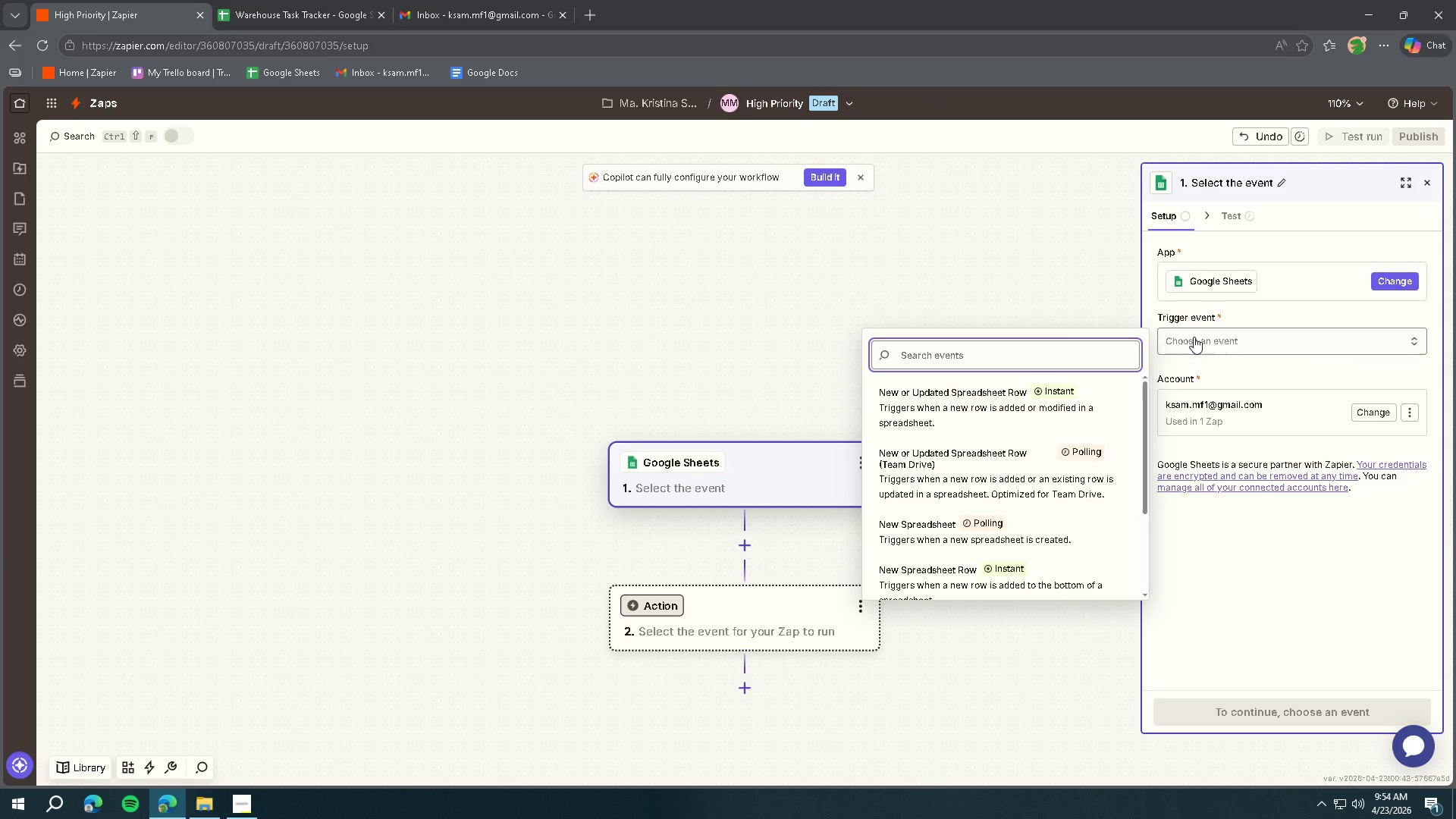 
scroll: coordinate [1017, 433], scroll_direction: down, amount: 3.0
 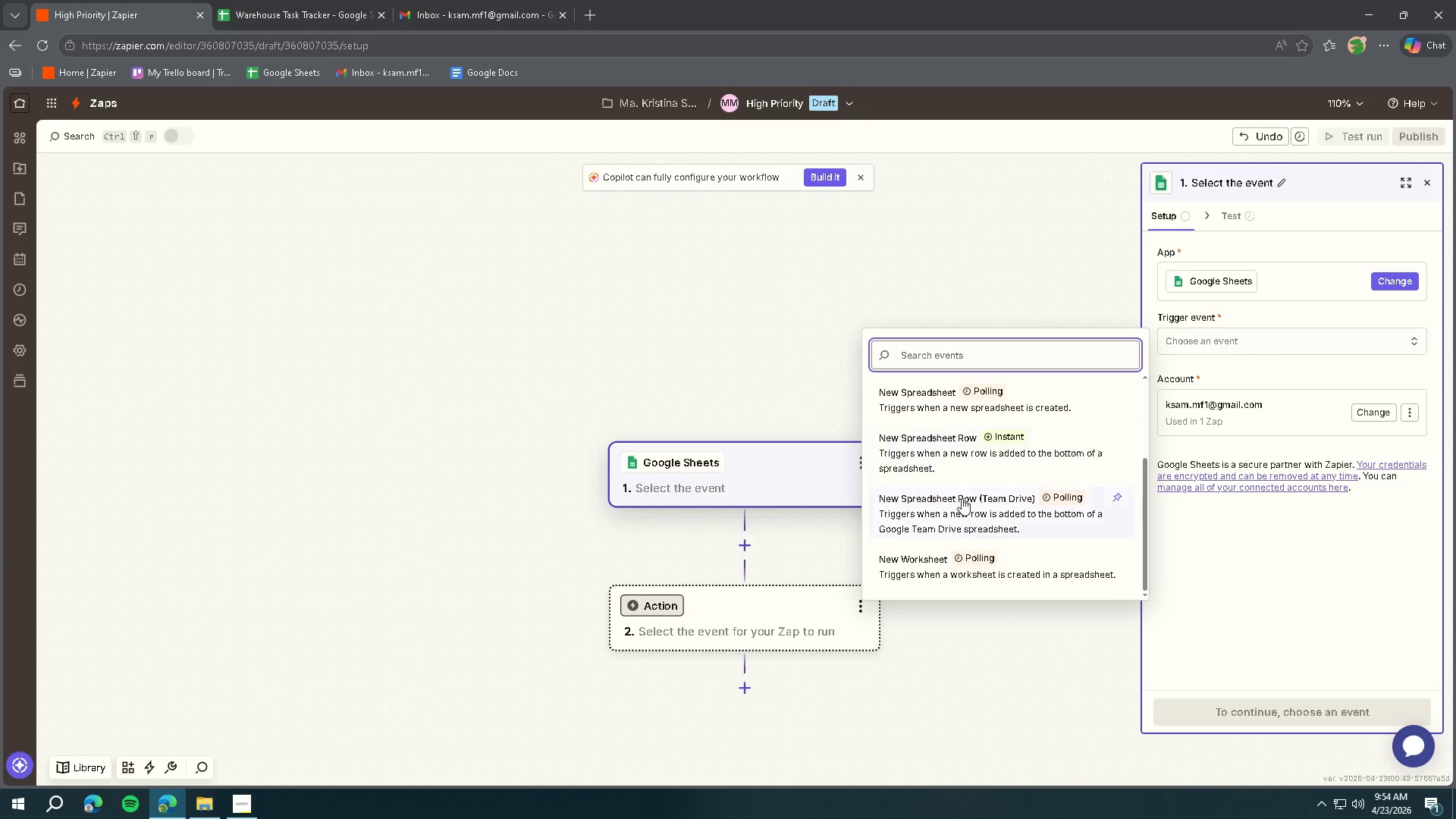 
left_click([934, 455])
 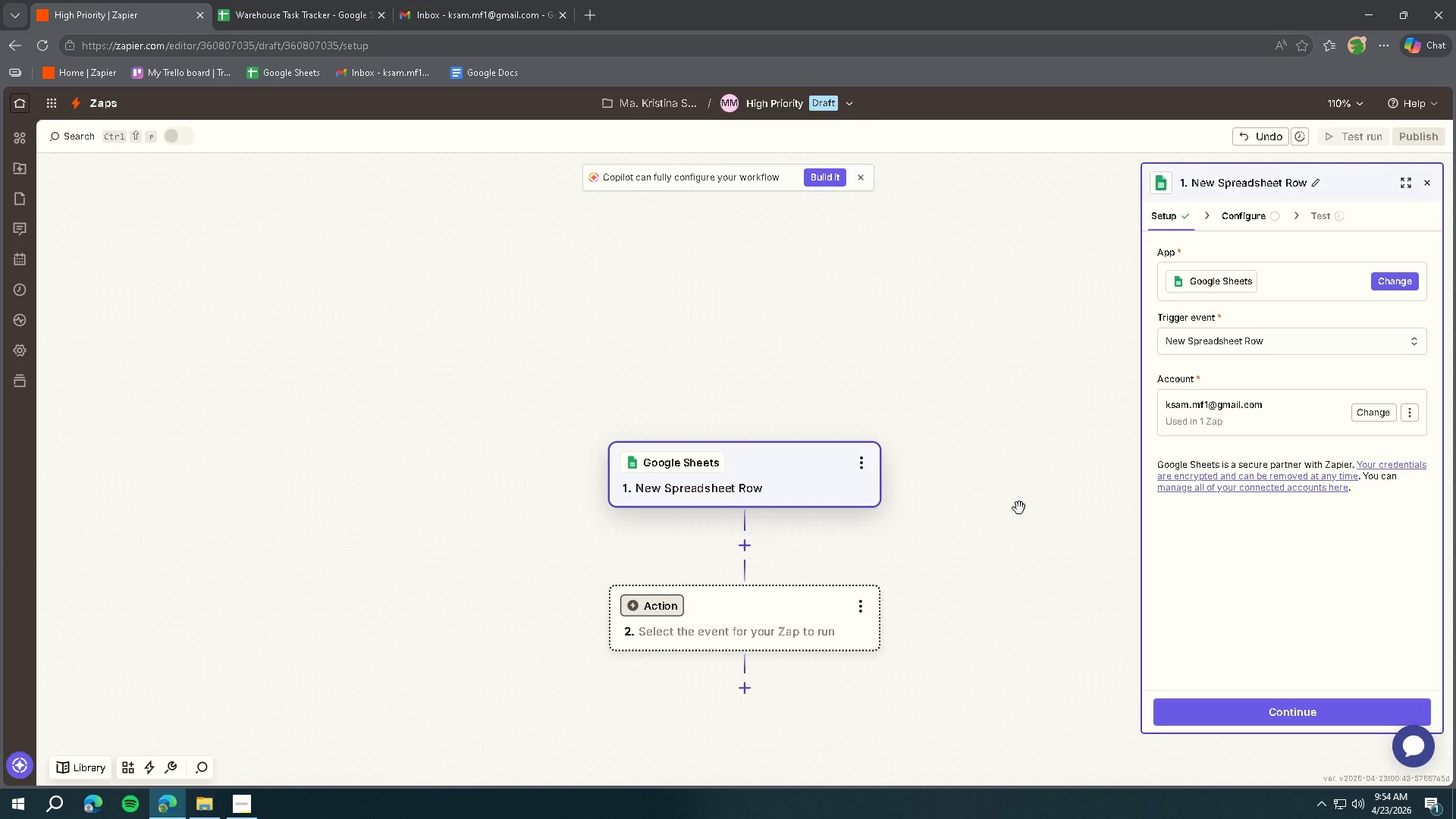 
left_click([1213, 706])
 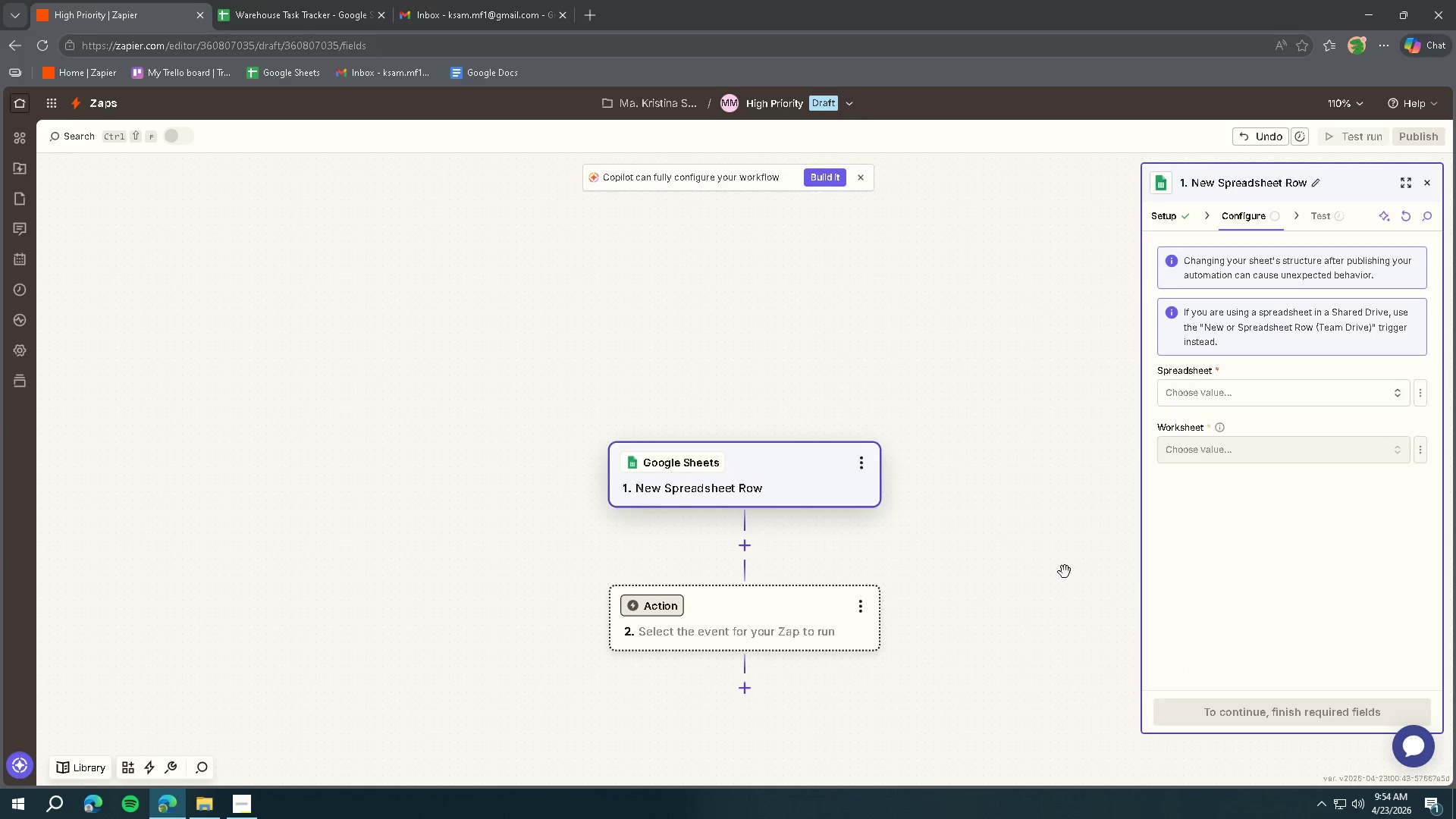 
scroll: coordinate [1026, 573], scroll_direction: down, amount: 1.0
 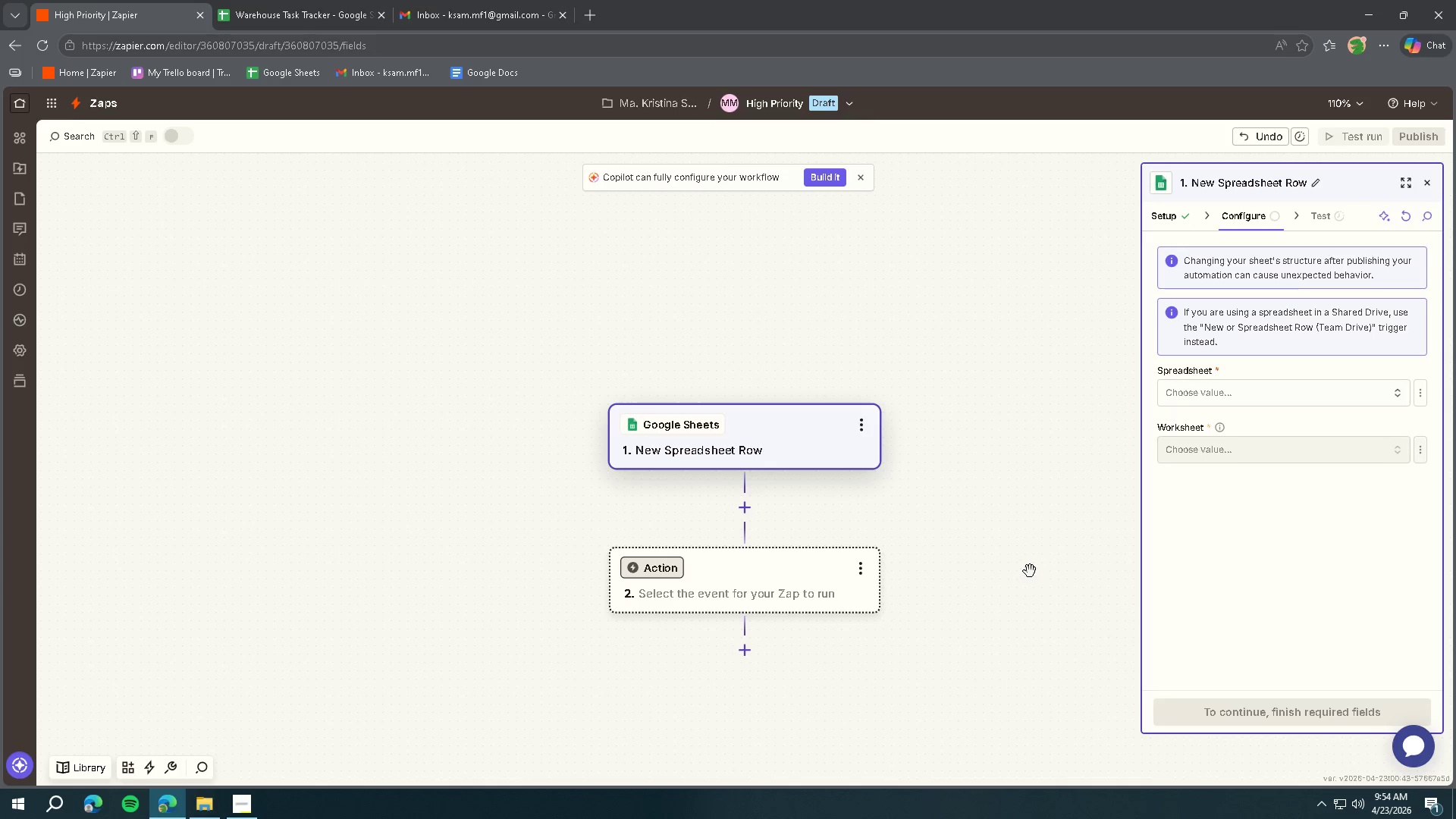 
left_click([1241, 399])
 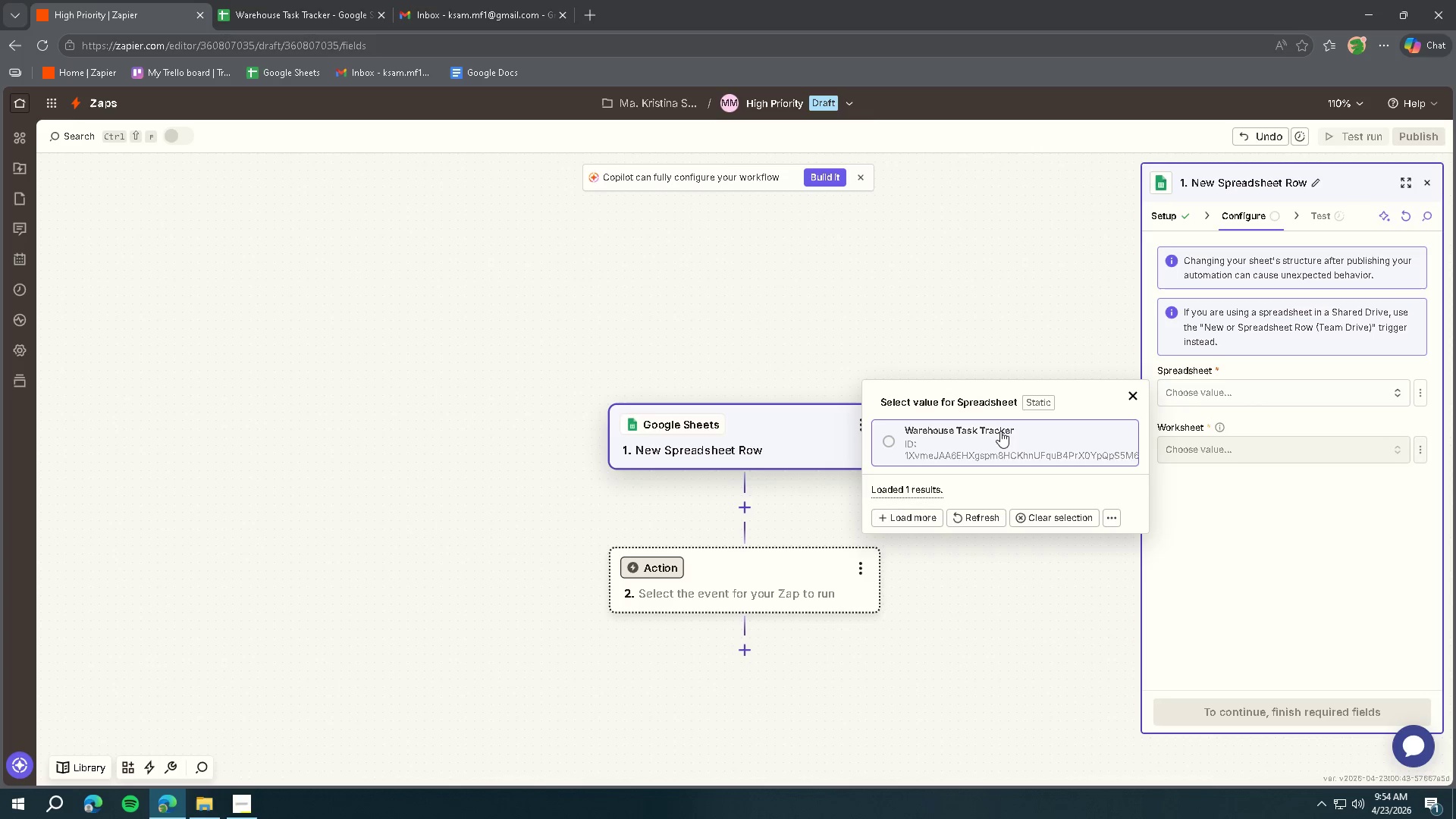 
left_click([958, 435])
 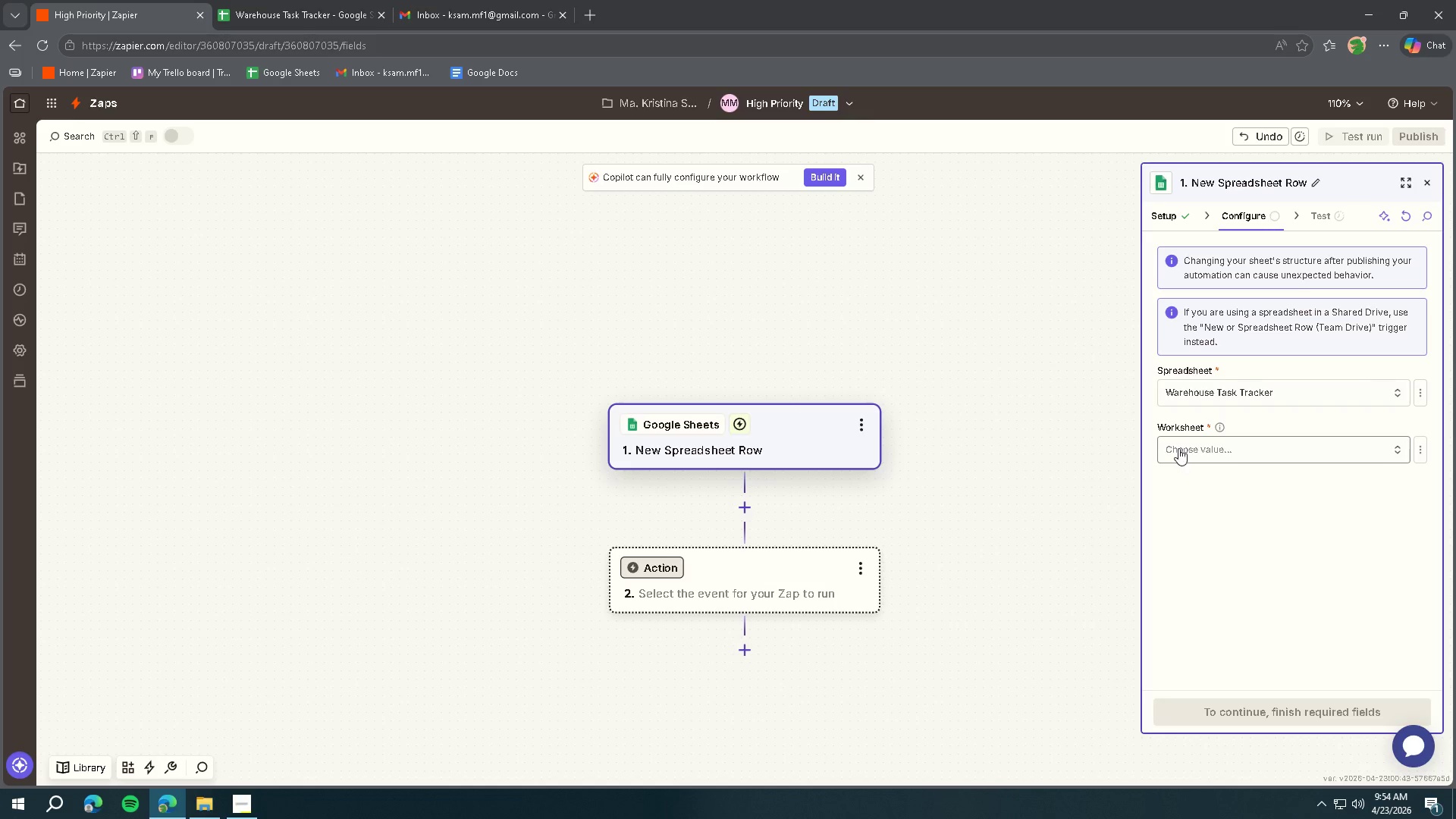 
left_click([1186, 448])
 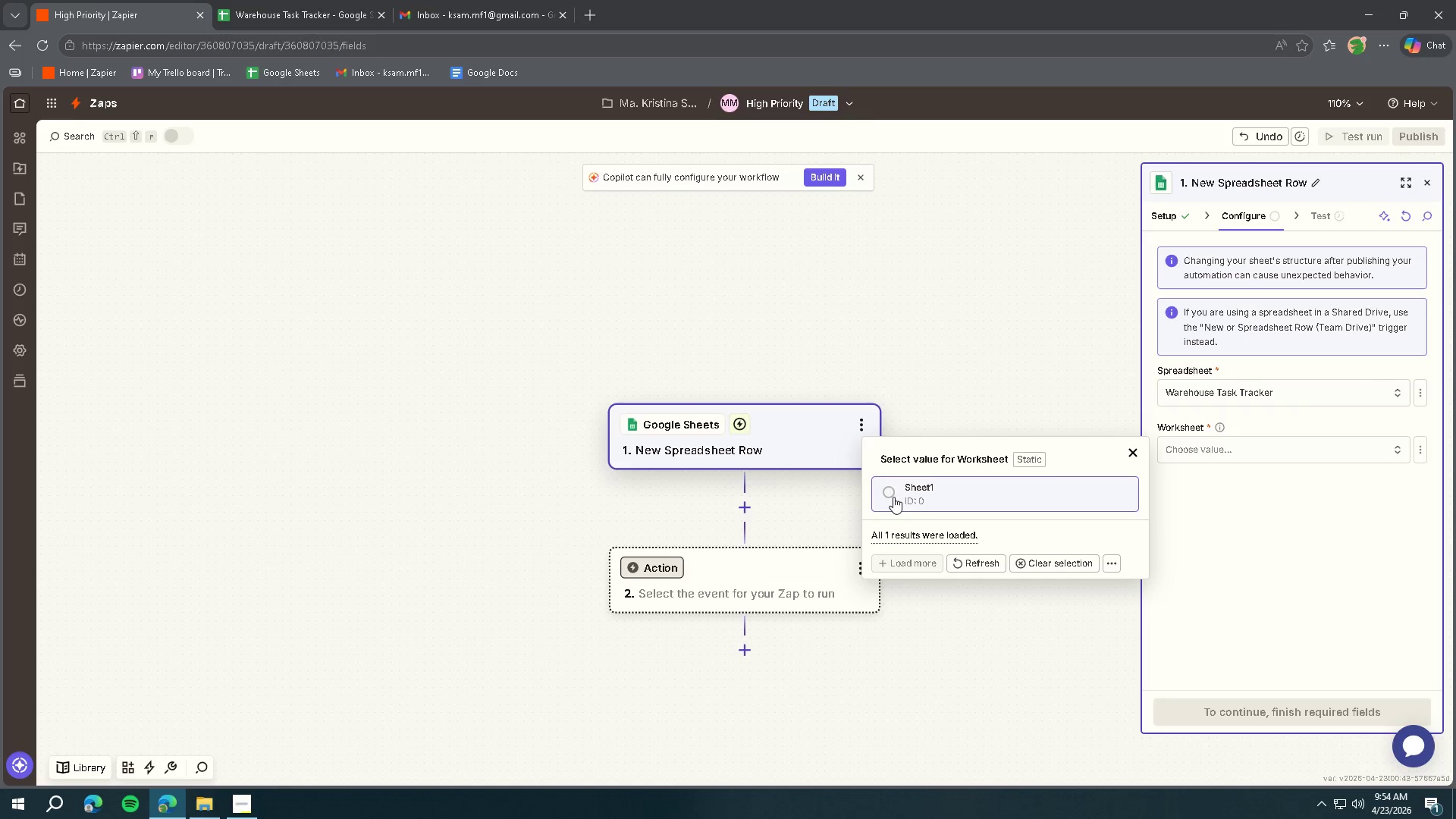 
left_click([886, 494])
 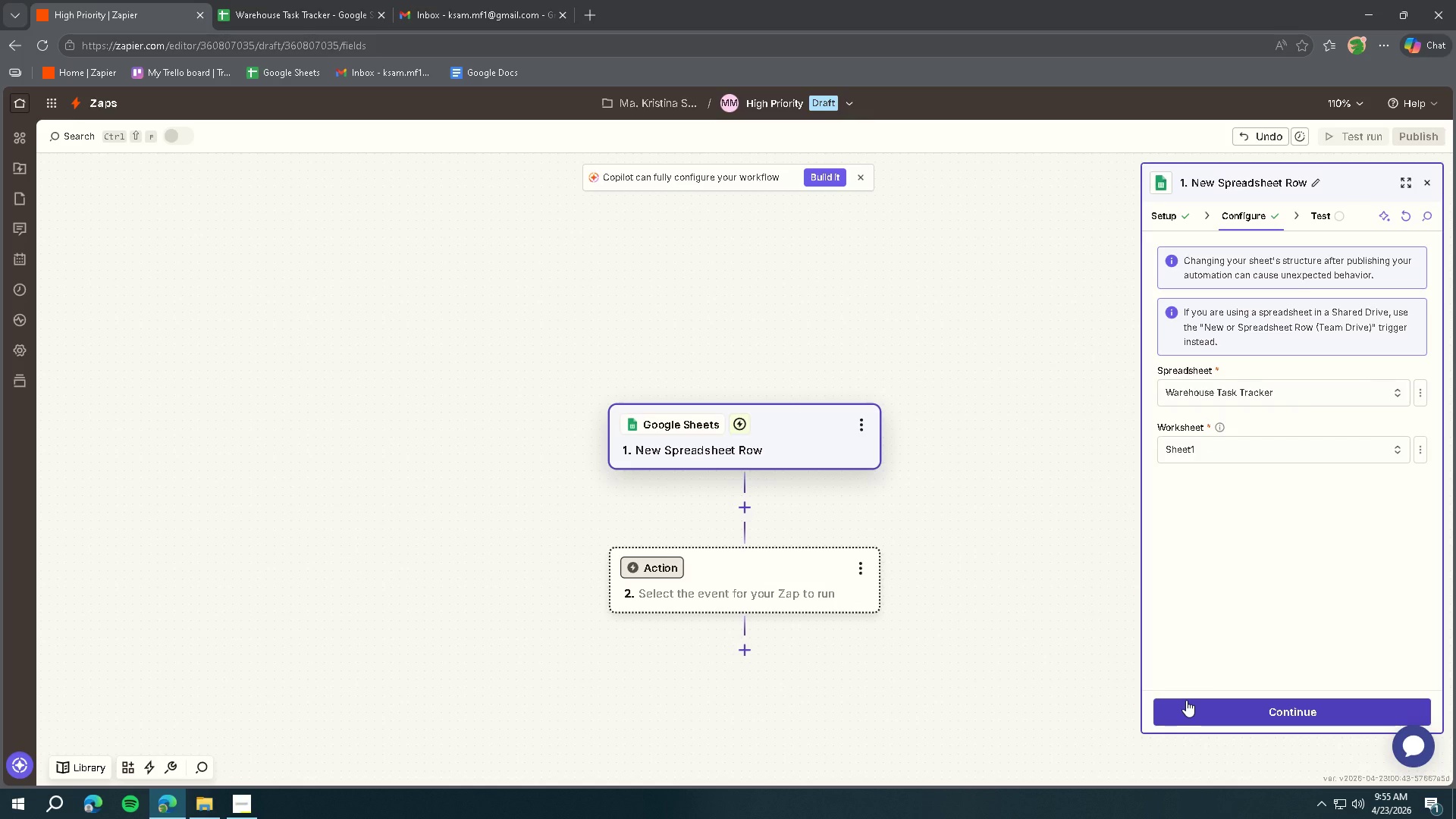 
wait(5.12)
 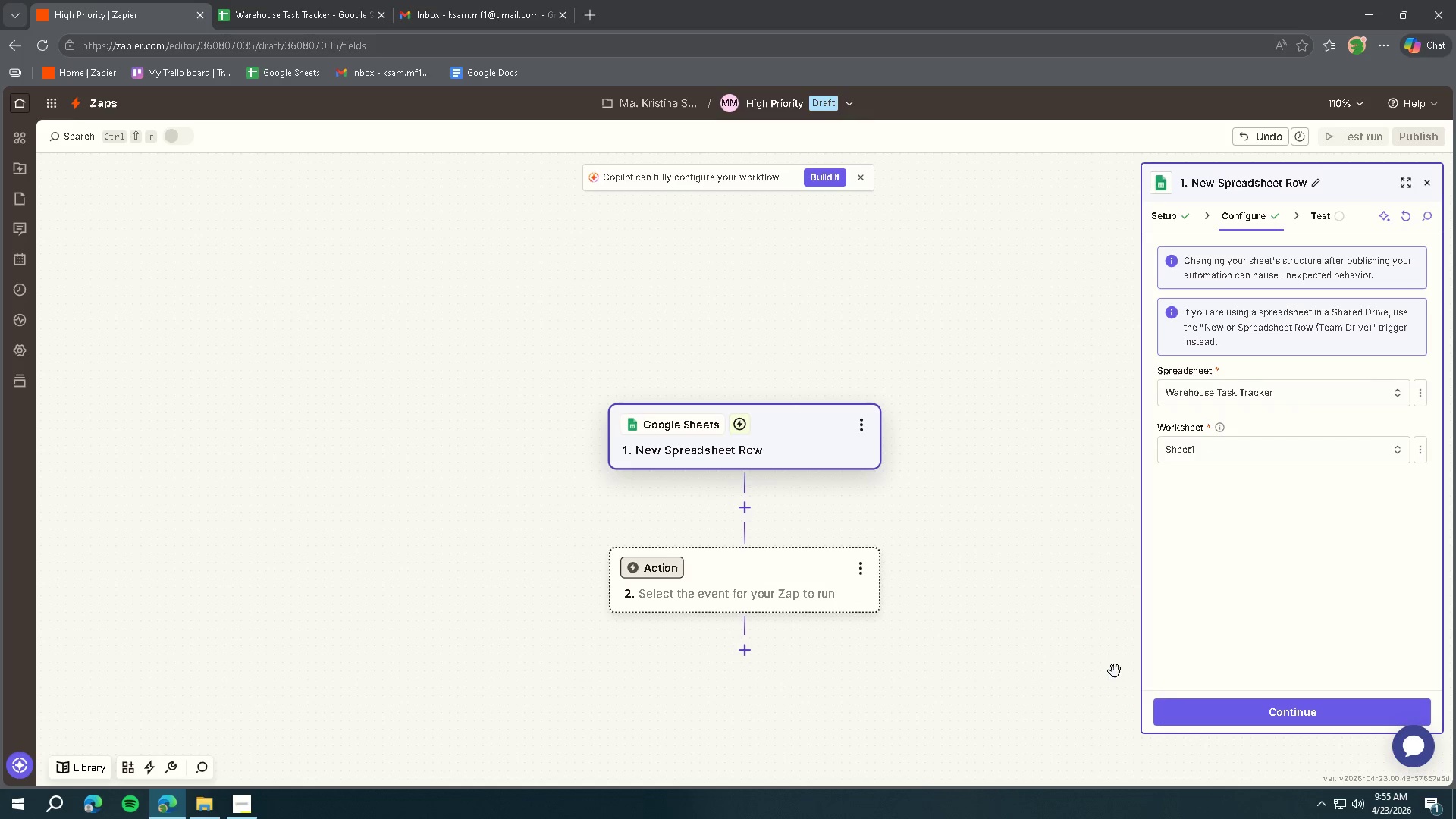 
left_click([1186, 699])
 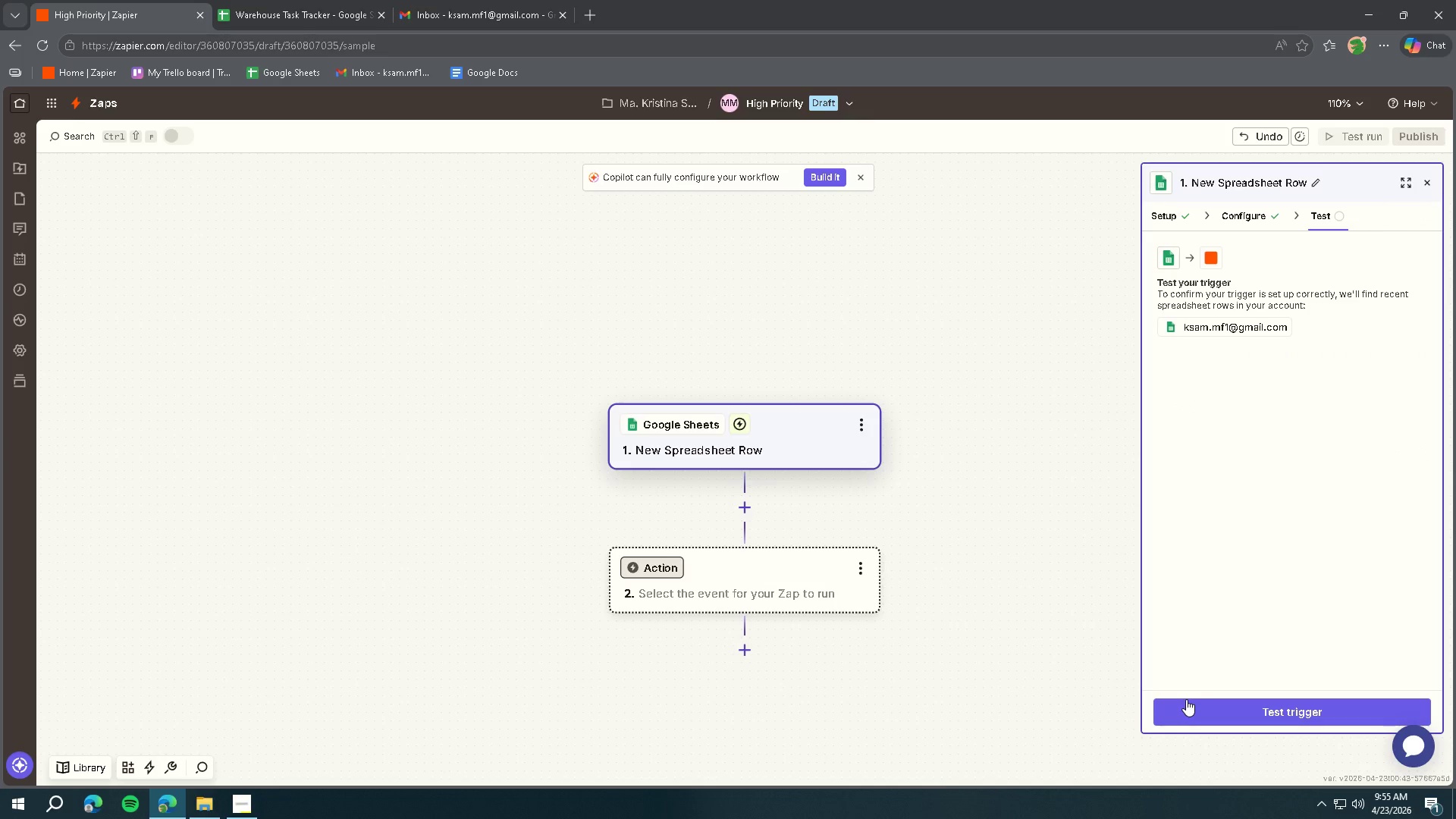 
left_click([1186, 700])
 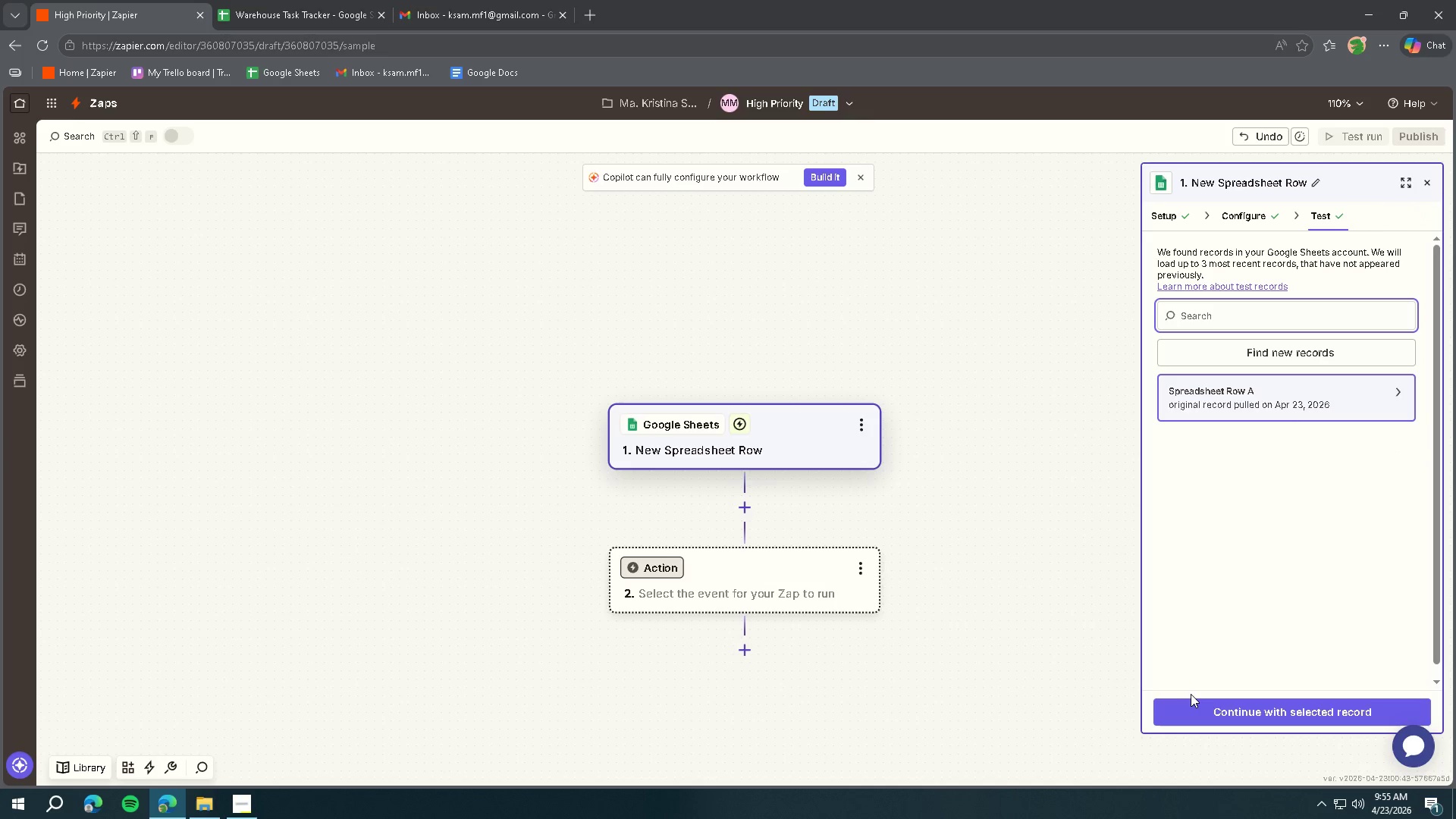 
left_click([1213, 712])
 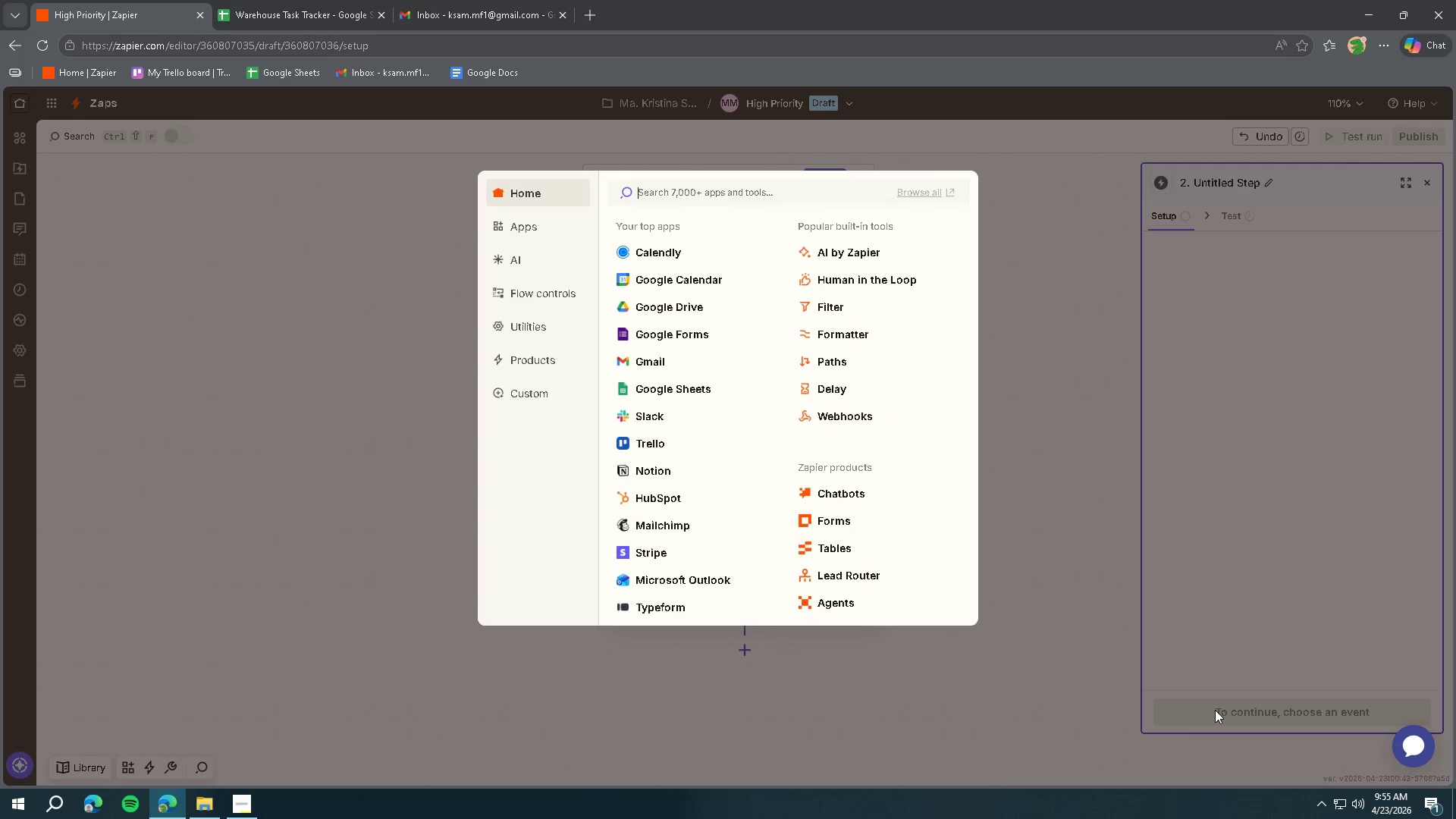 
wait(5.17)
 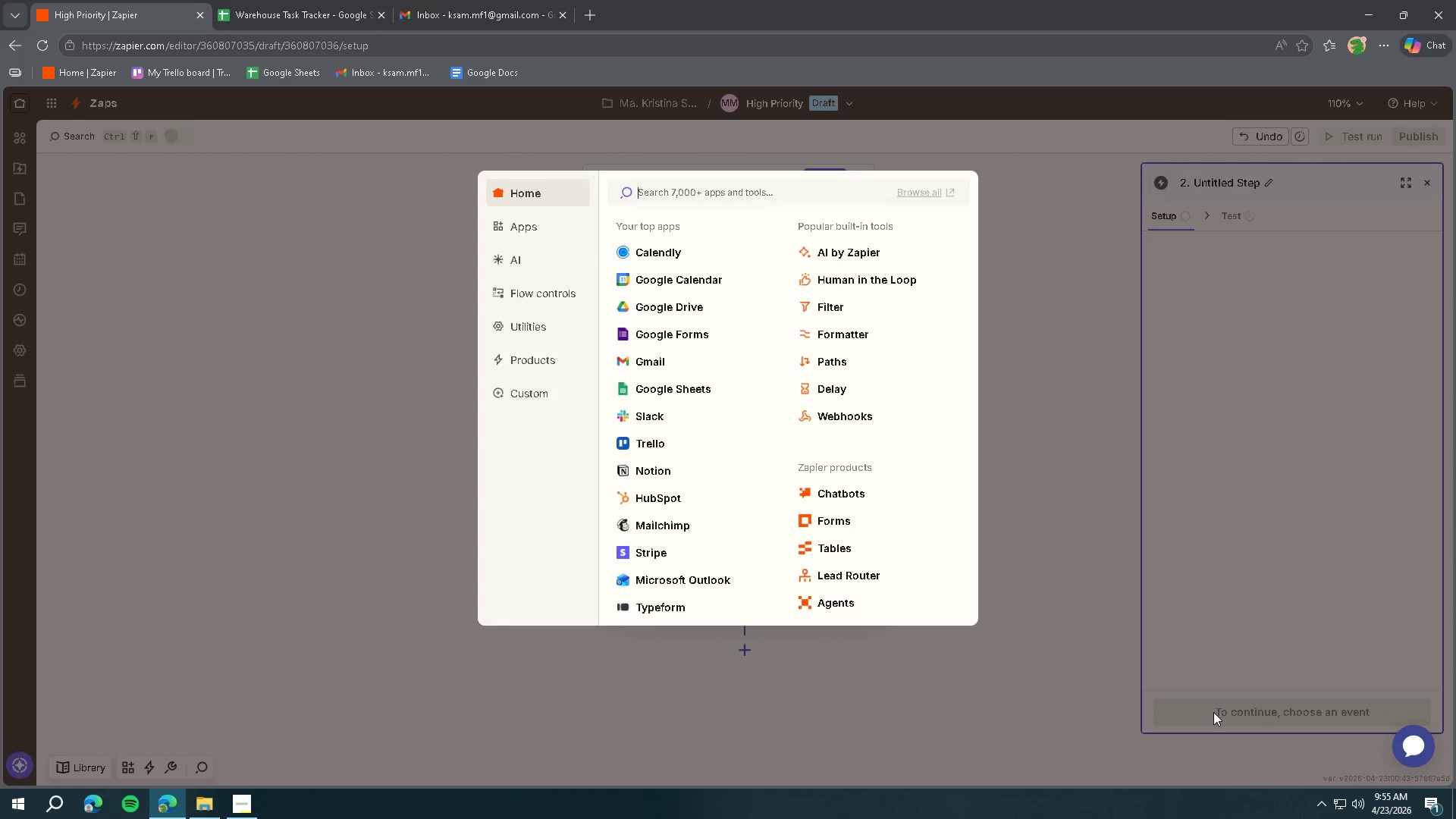 
left_click([836, 306])
 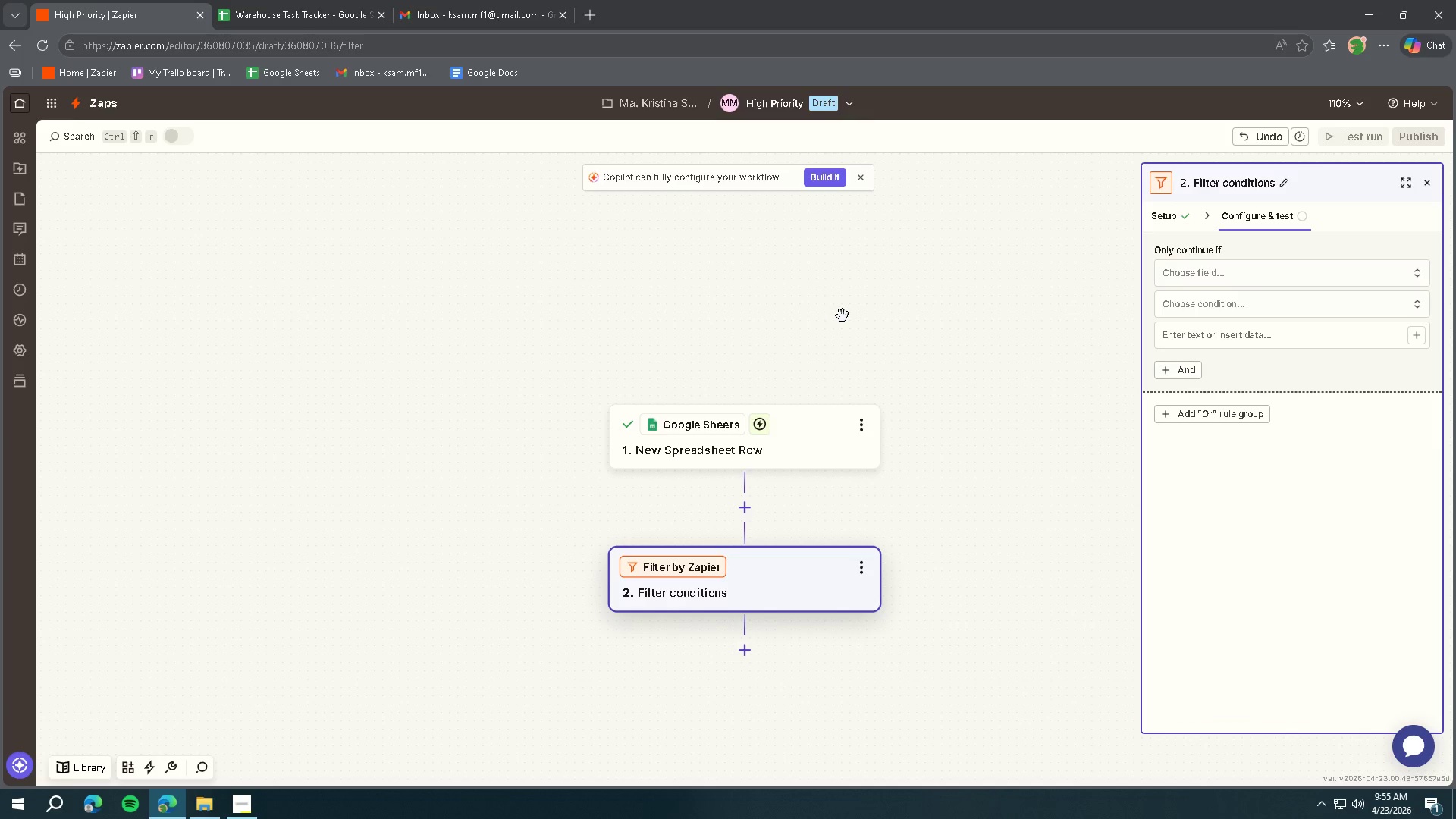 
left_click([1172, 278])
 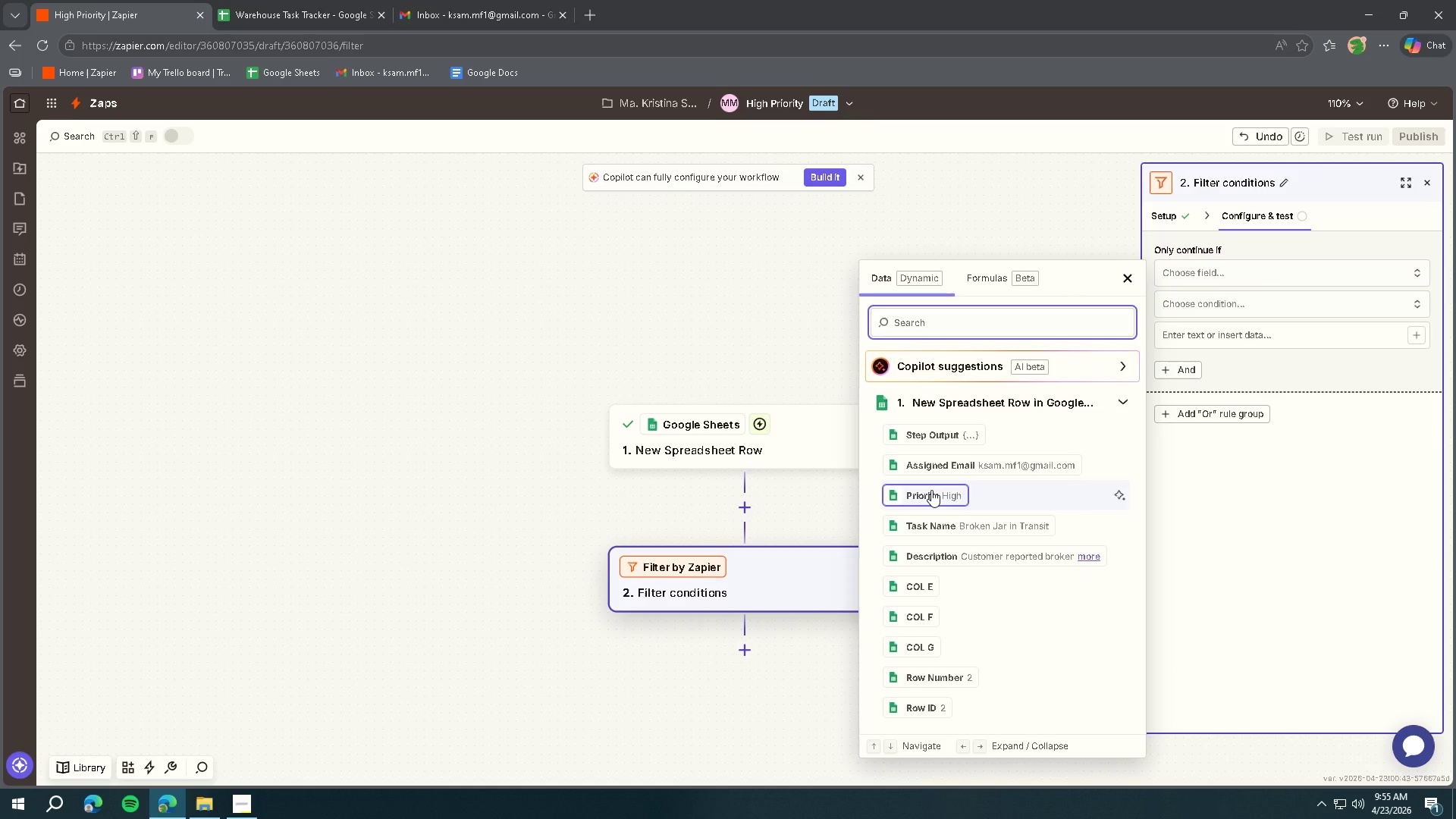 
left_click([931, 489])
 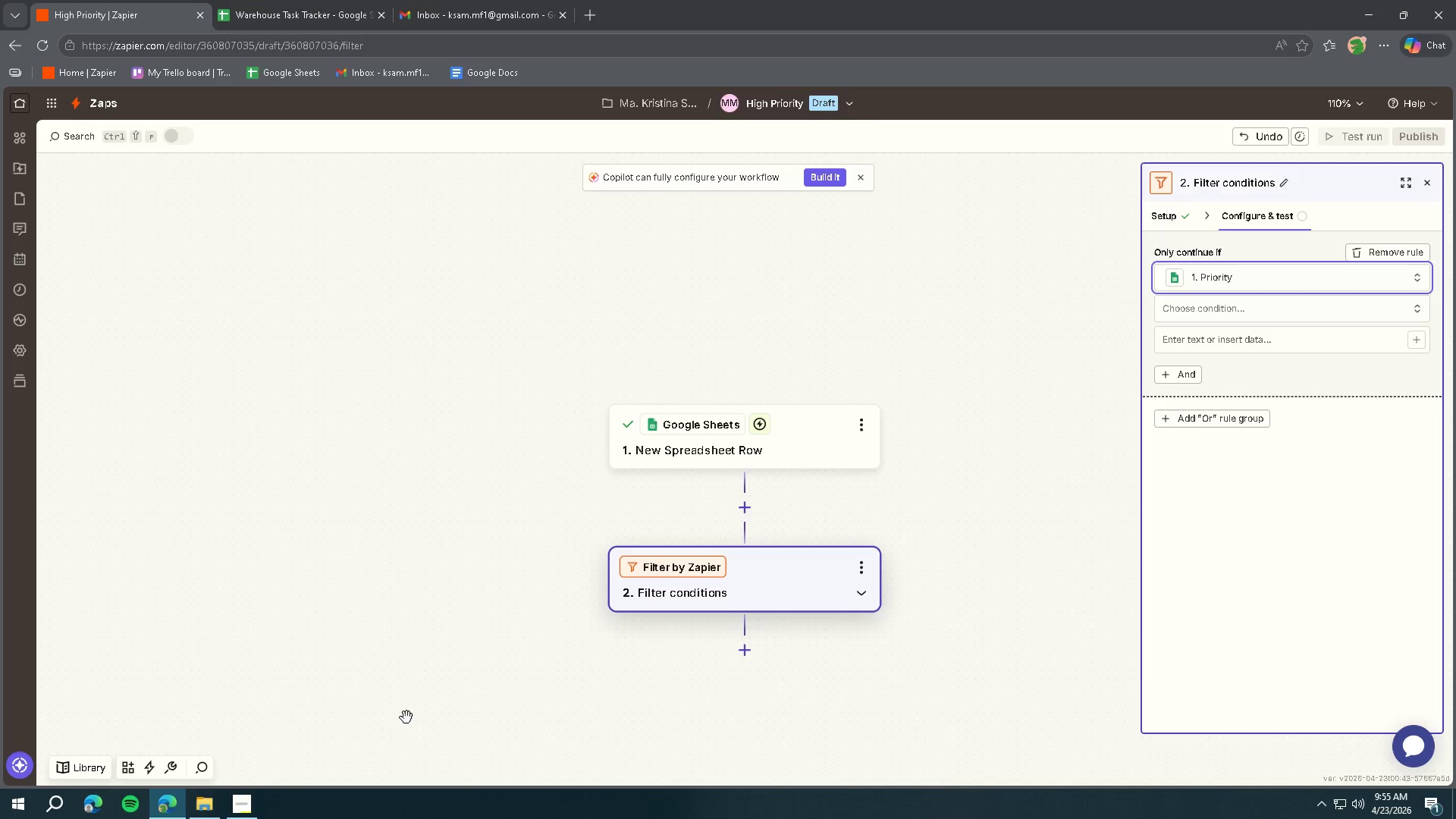 
mouse_move([266, 802])
 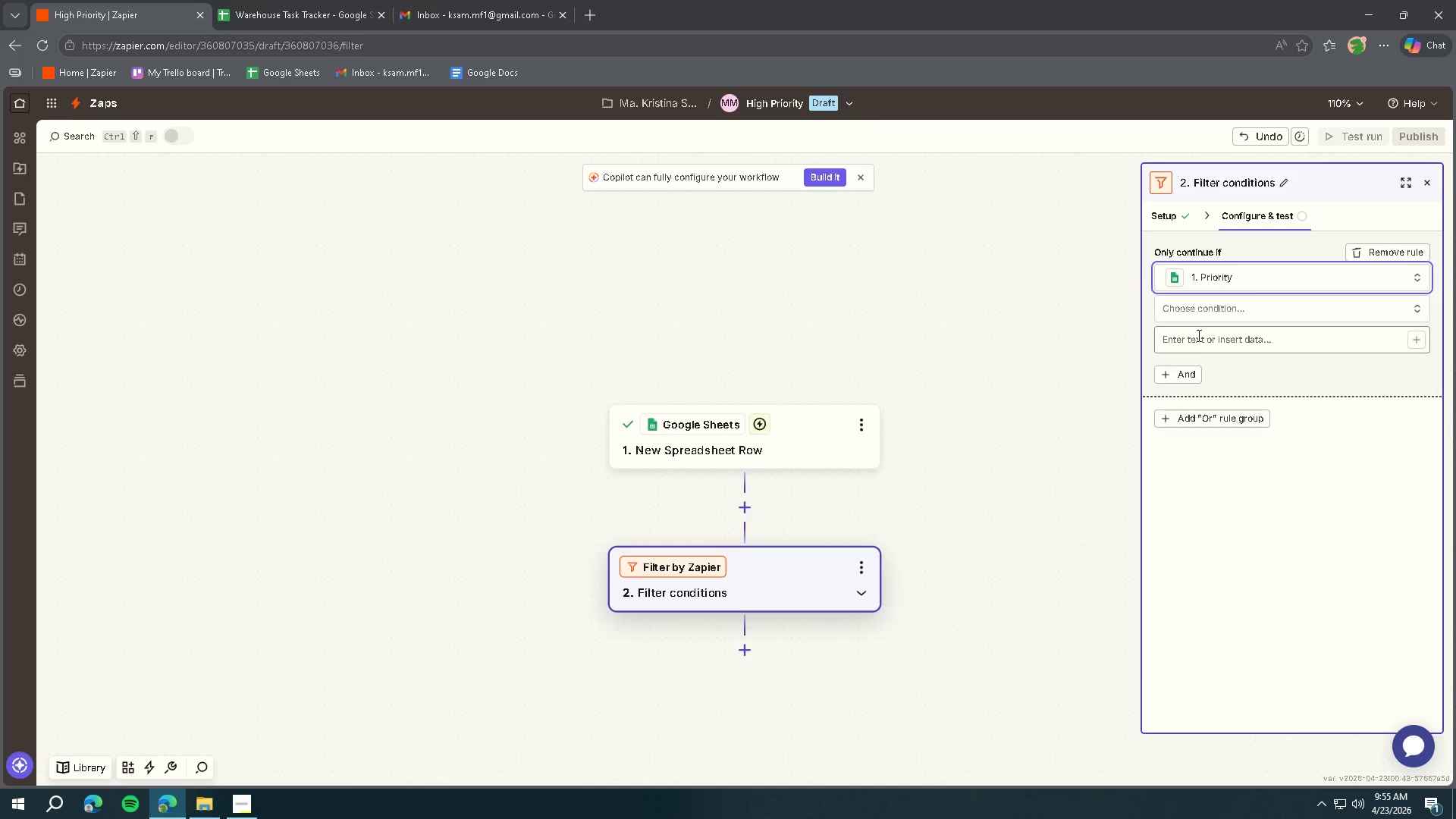 
left_click([1197, 315])
 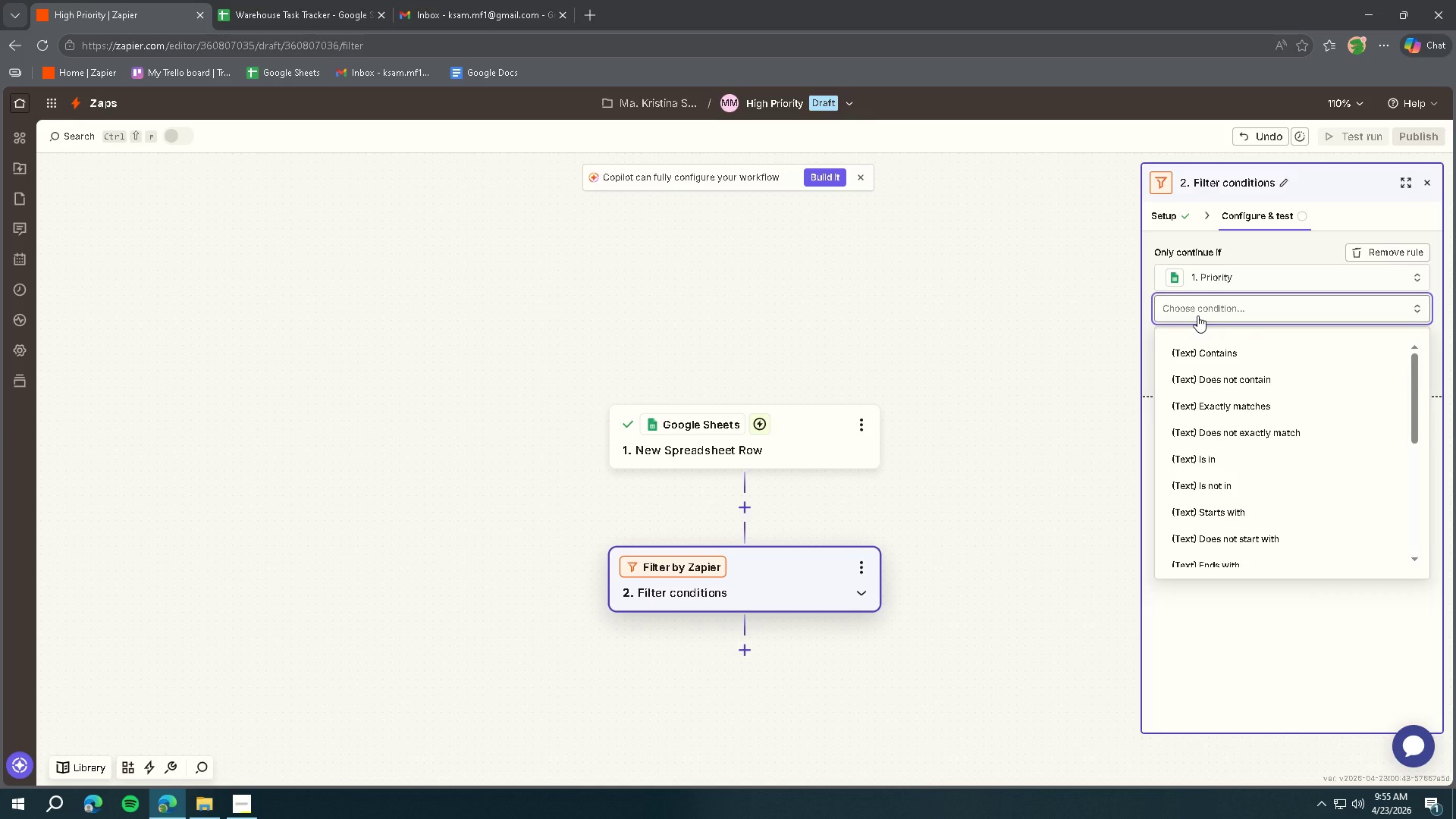 
wait(6.2)
 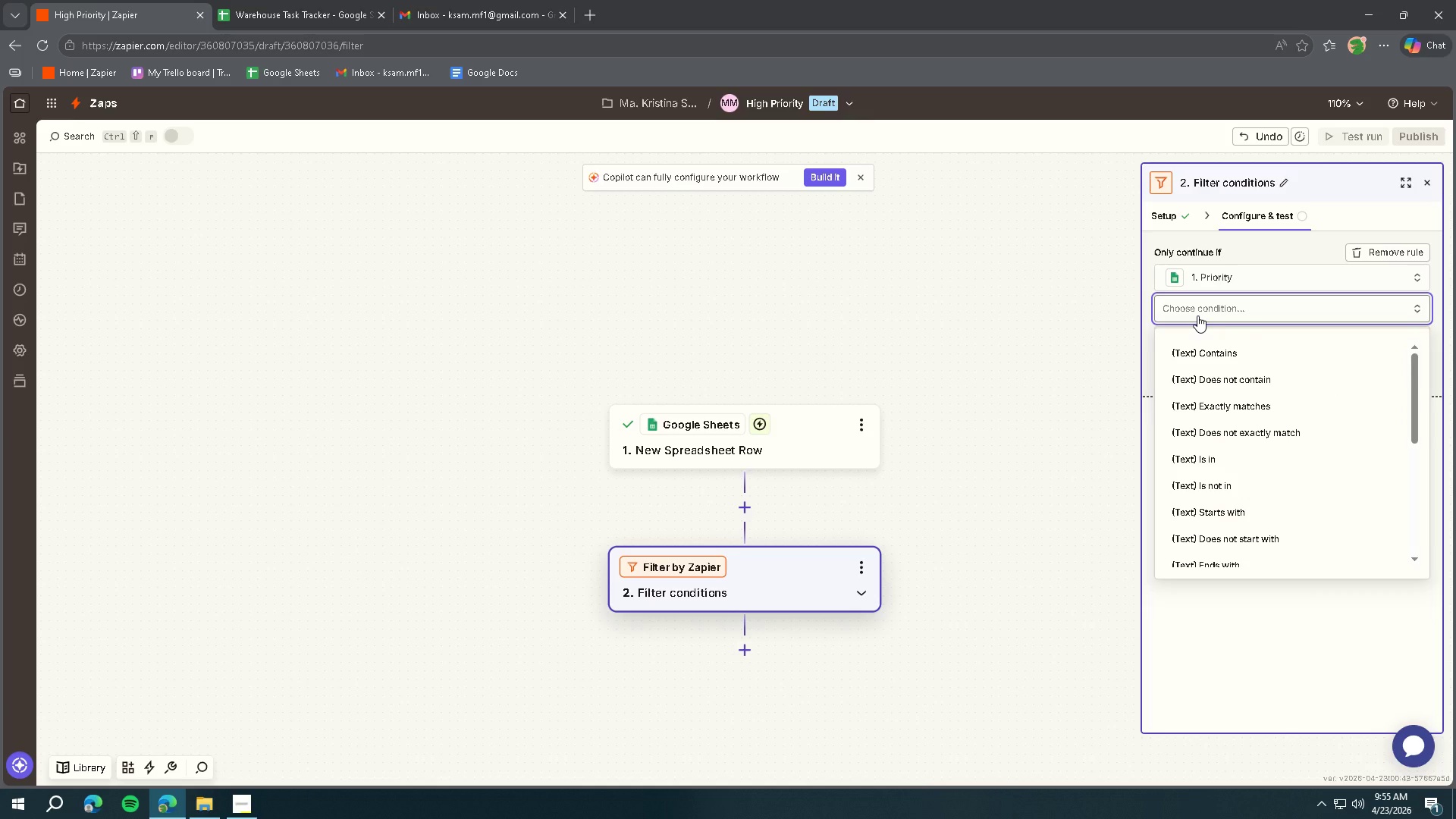 
left_click([1222, 400])
 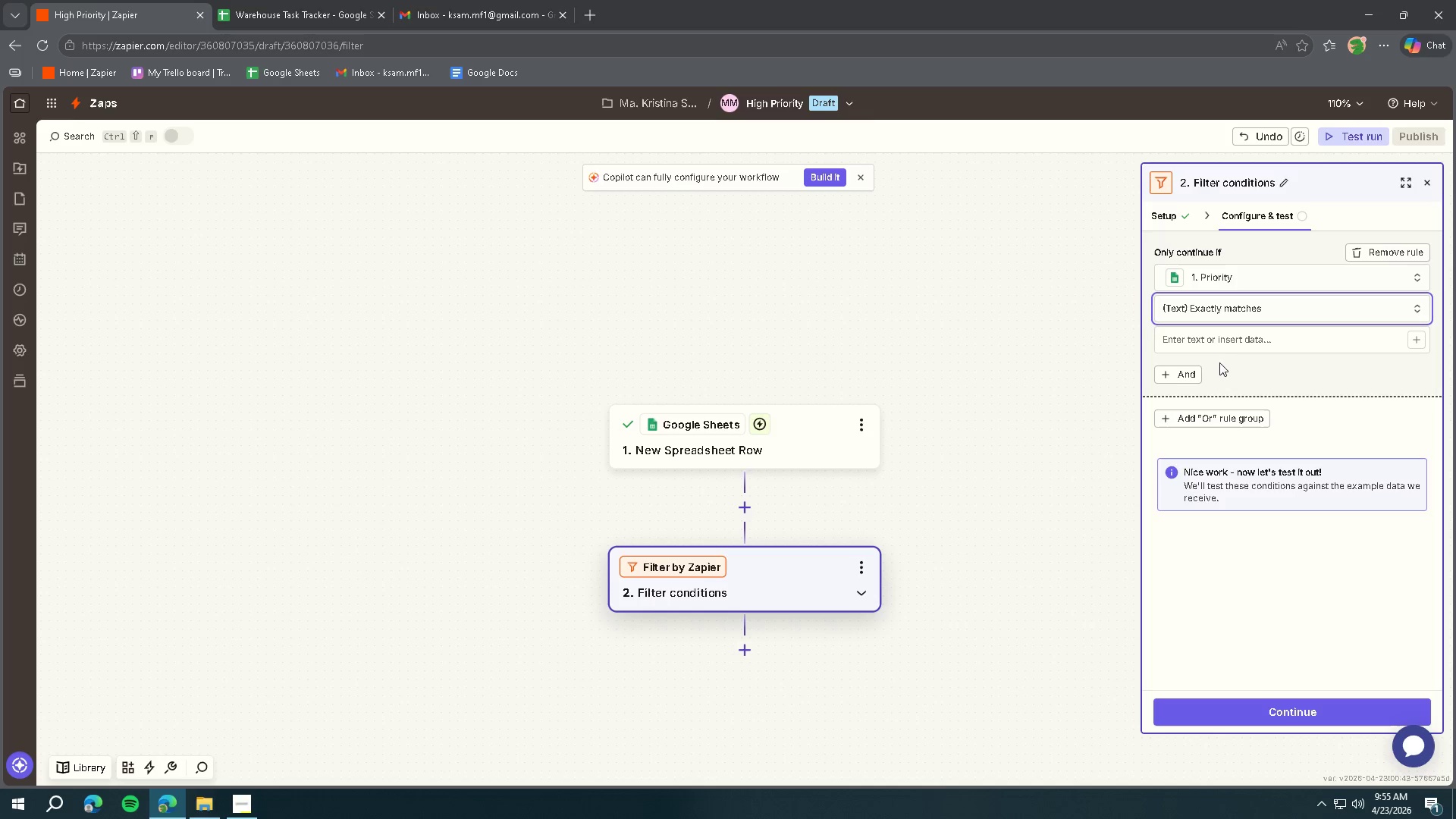 
left_click([1215, 347])
 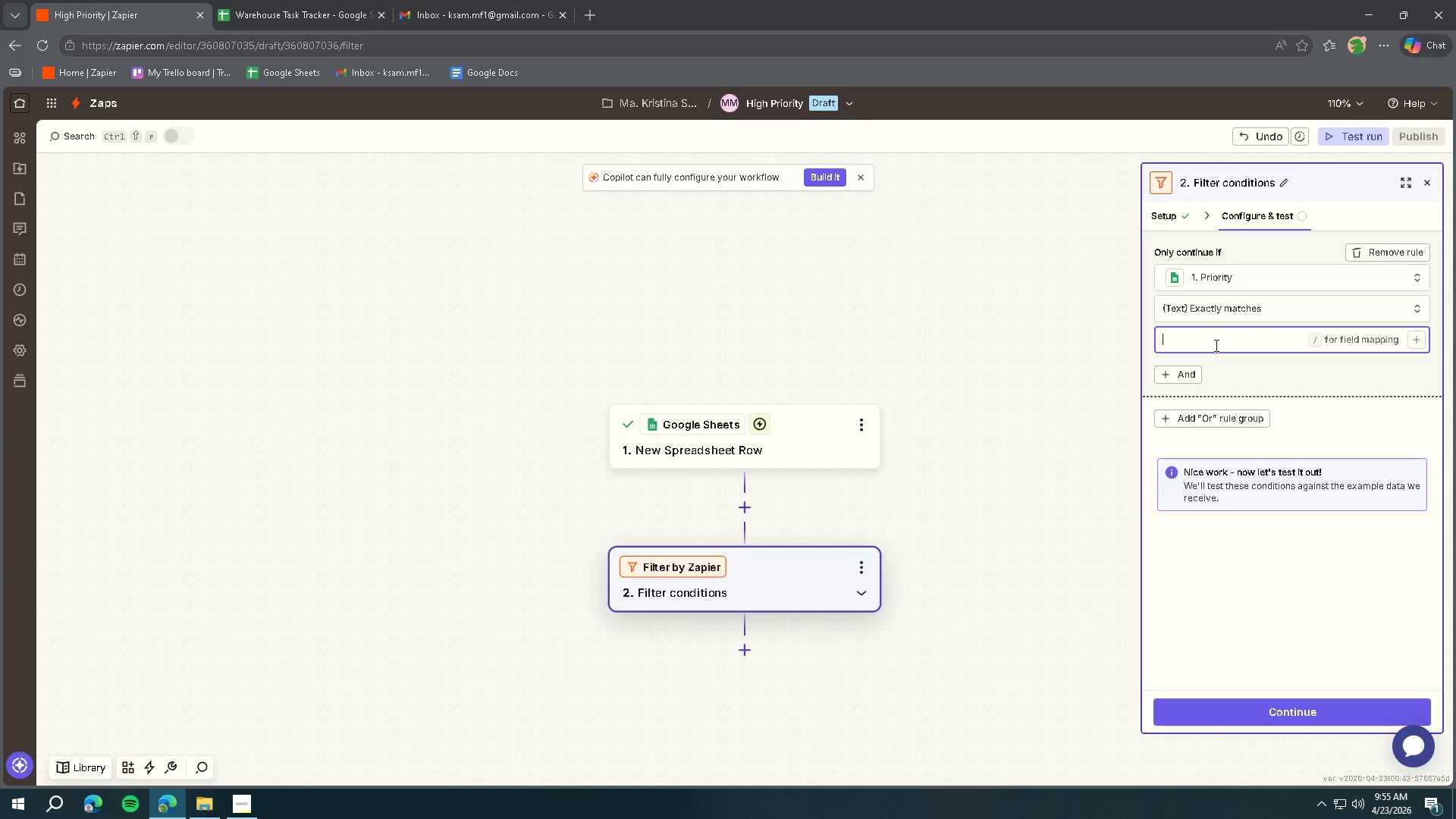 
wait(10.42)
 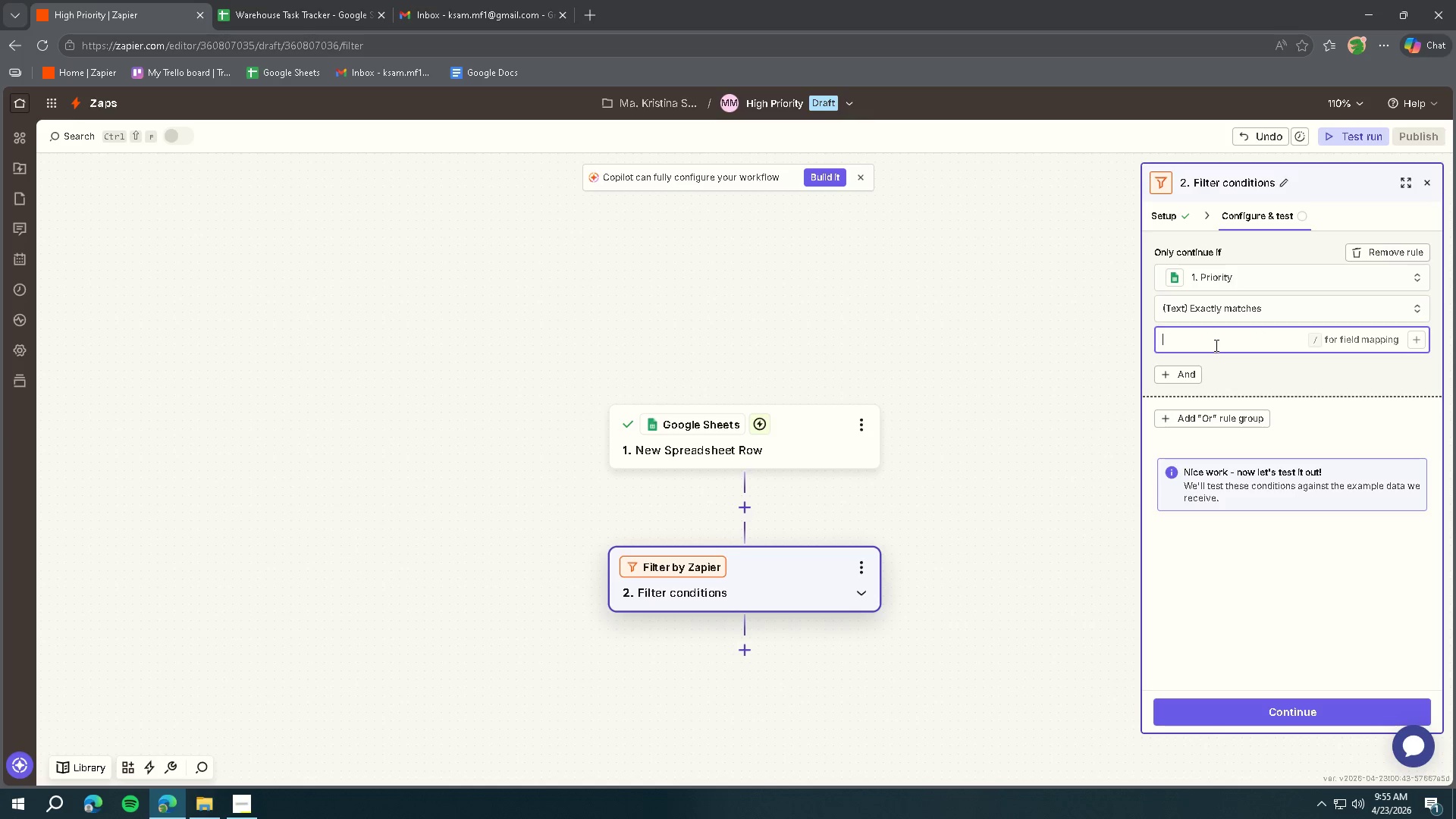 
type(High)
 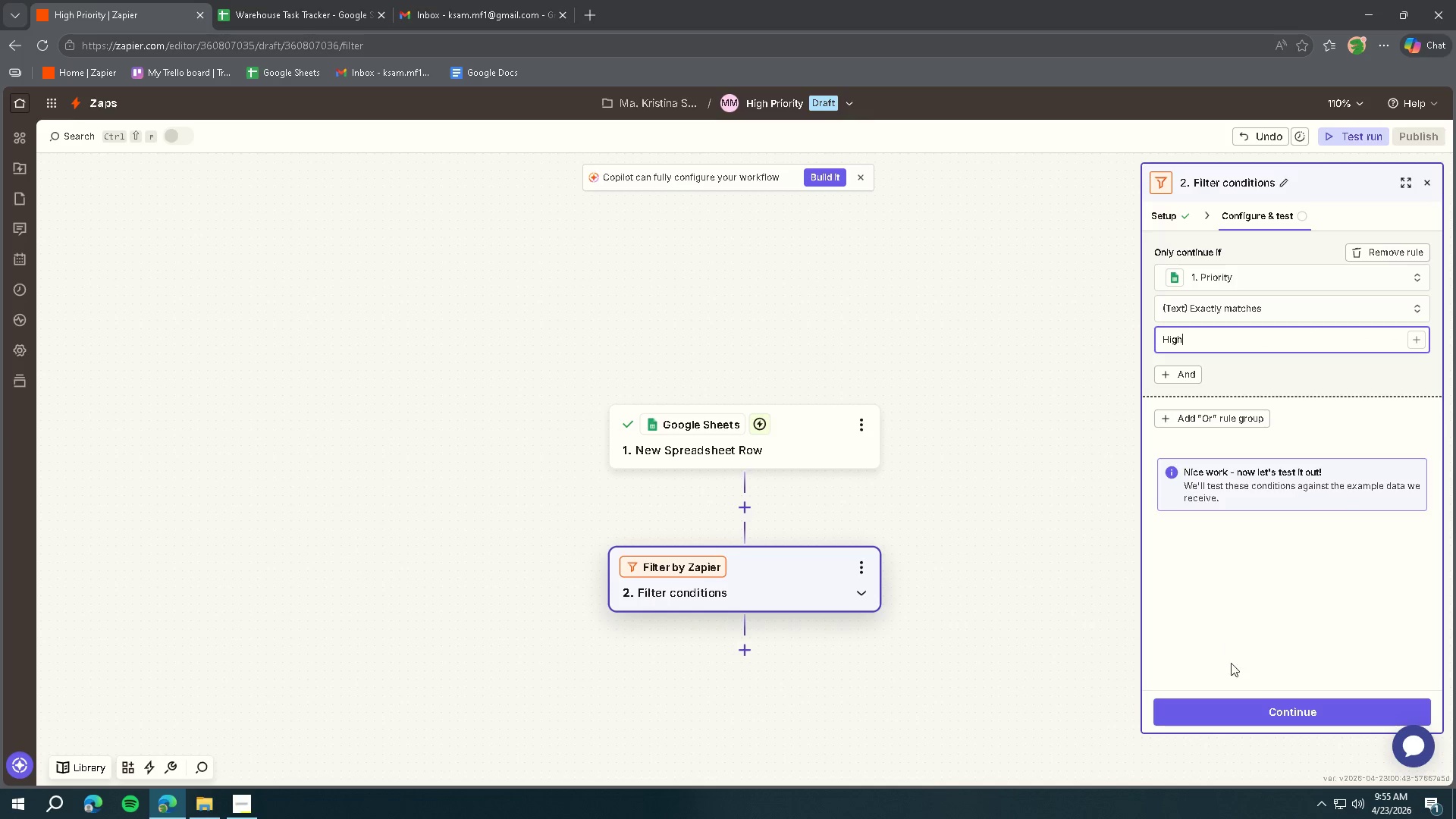 
left_click([1243, 710])
 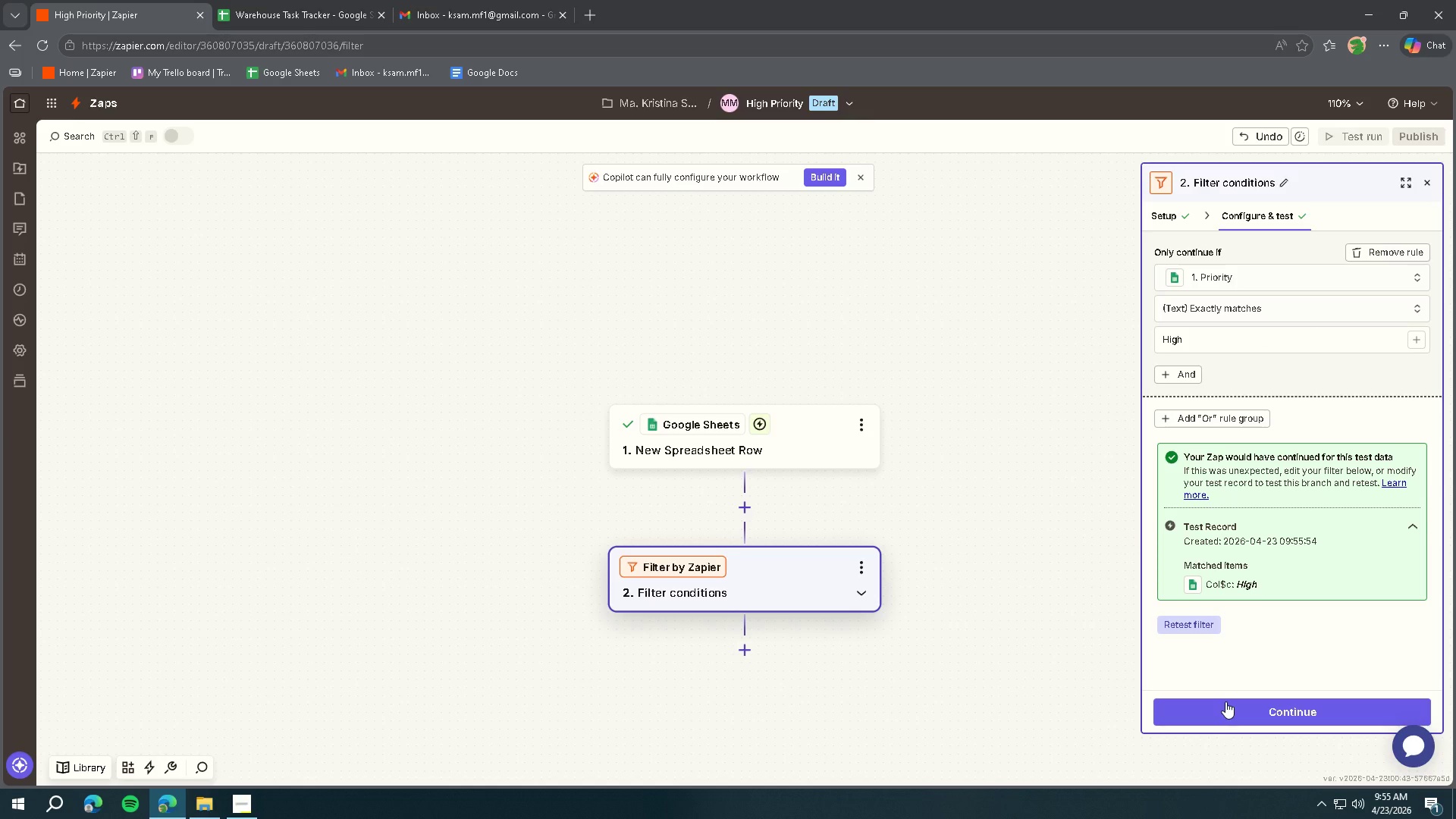 
wait(6.25)
 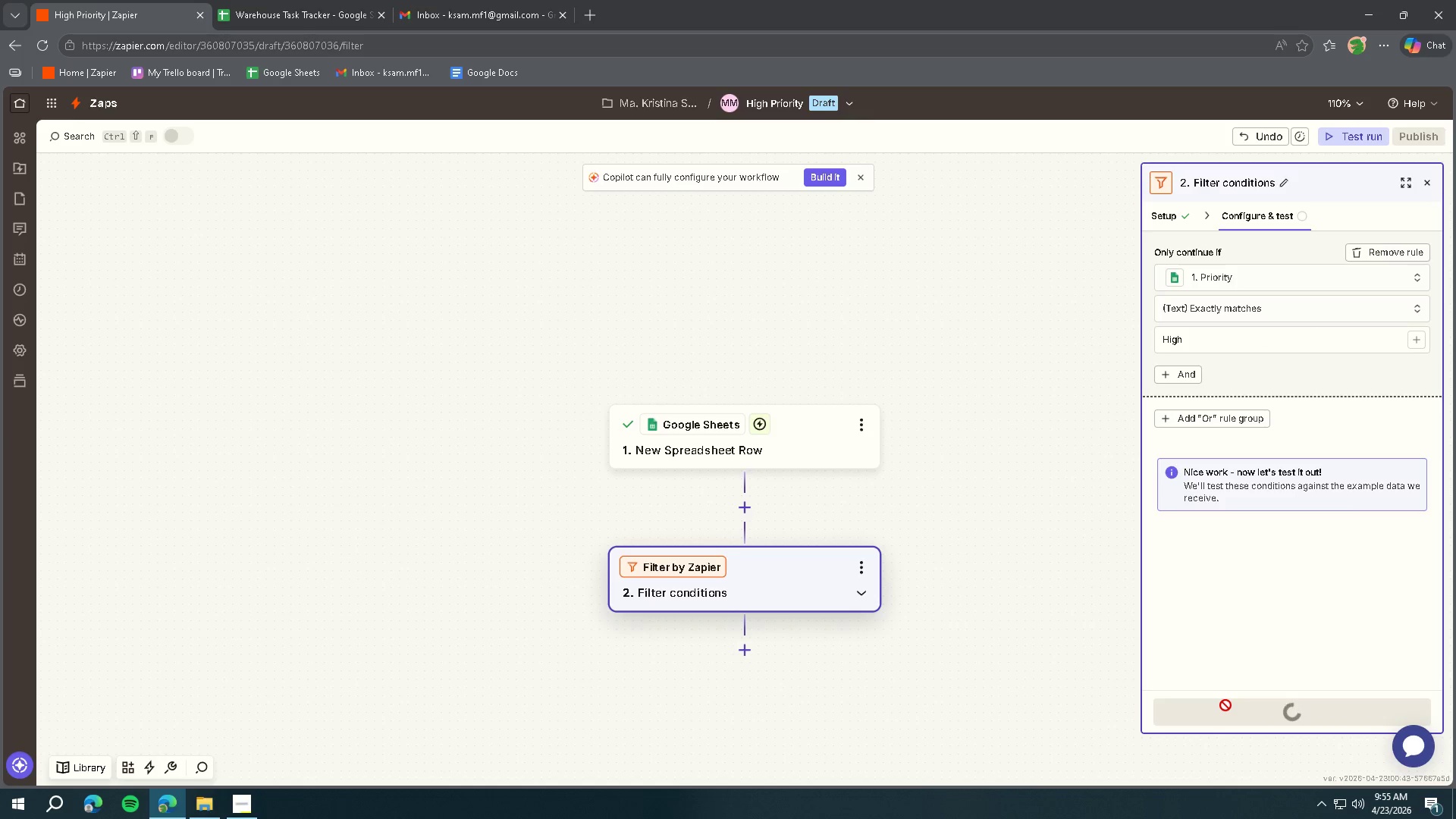 
left_click([1218, 711])
 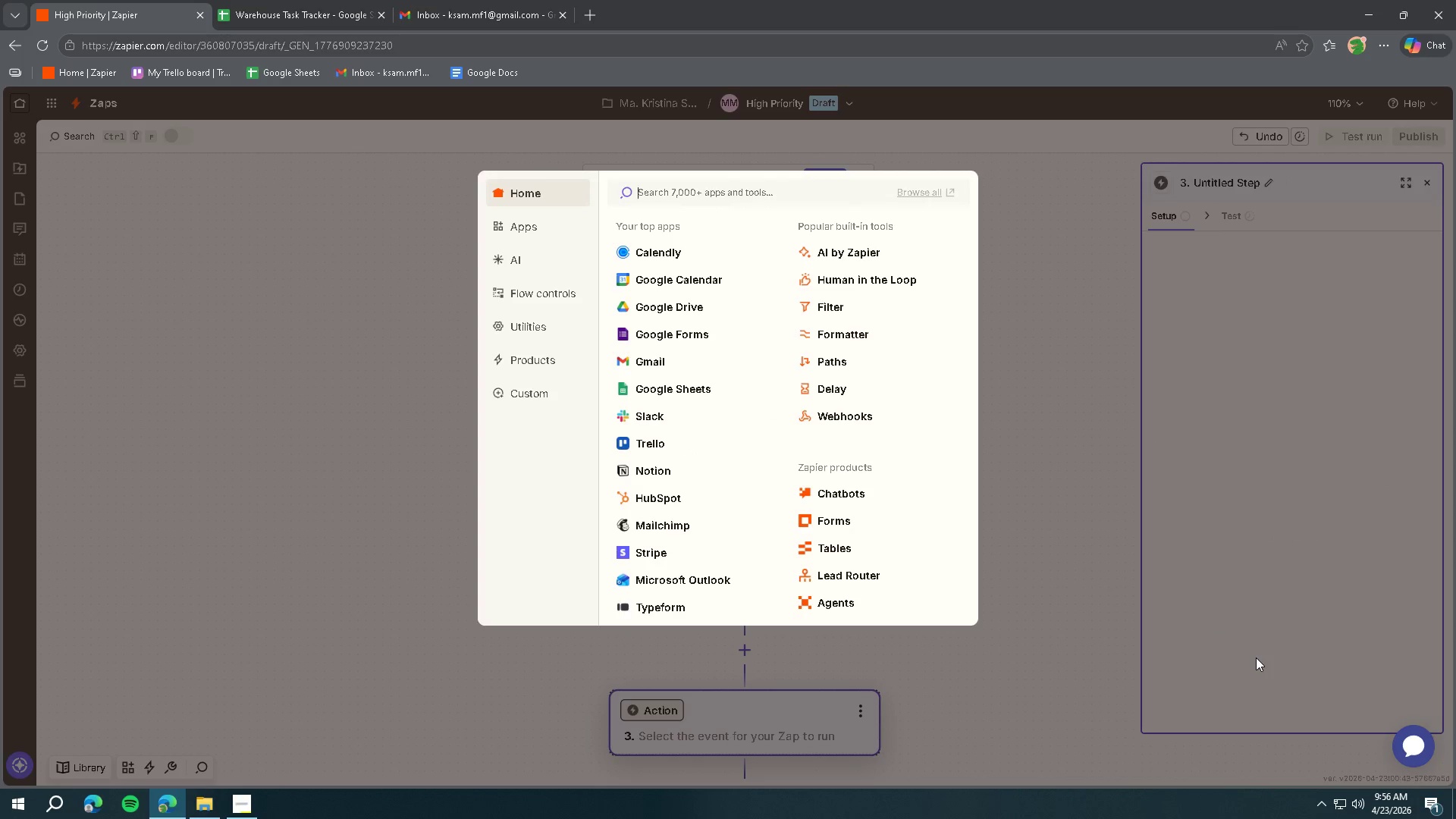 
left_click([679, 359])
 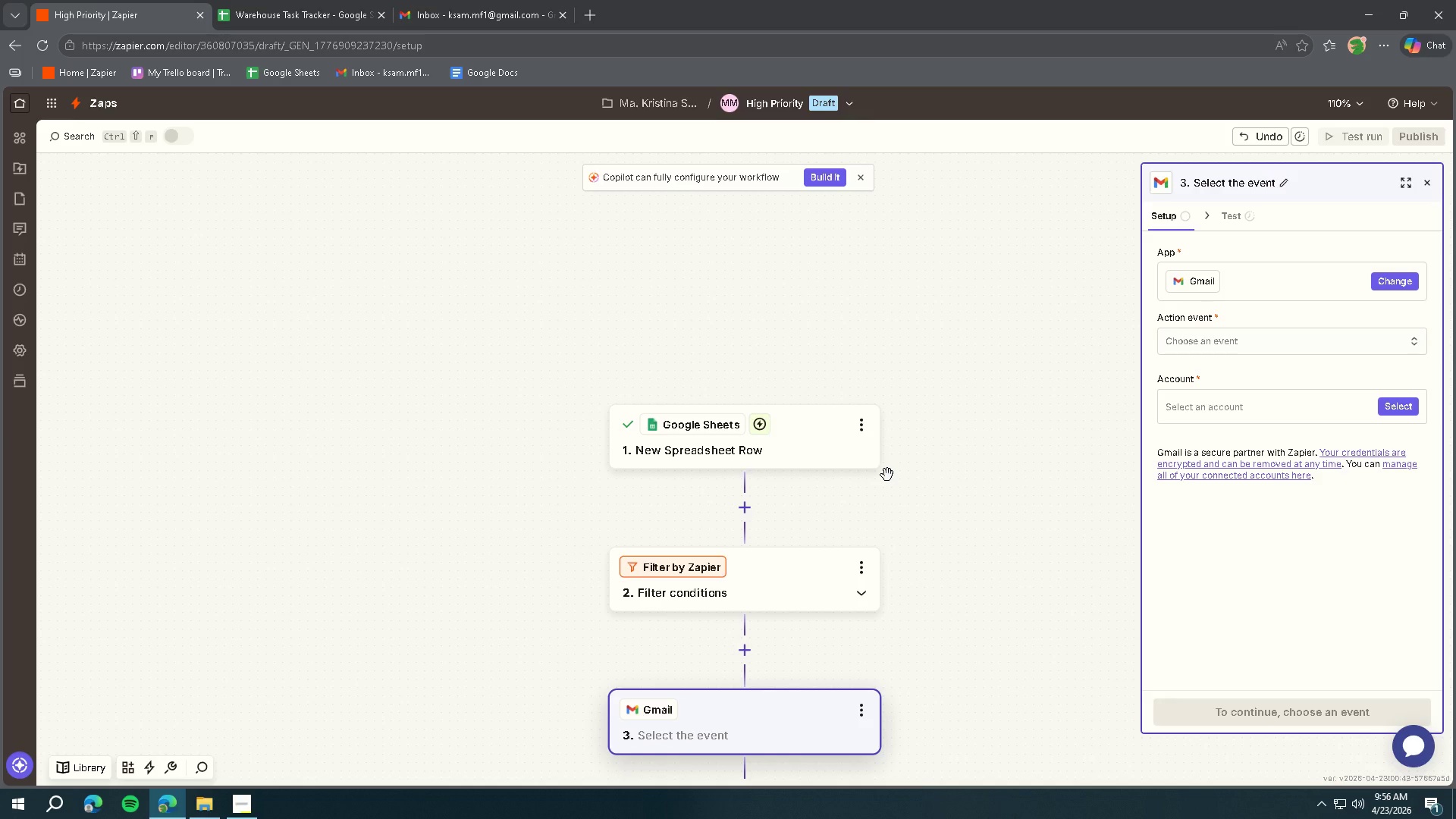 
wait(9.5)
 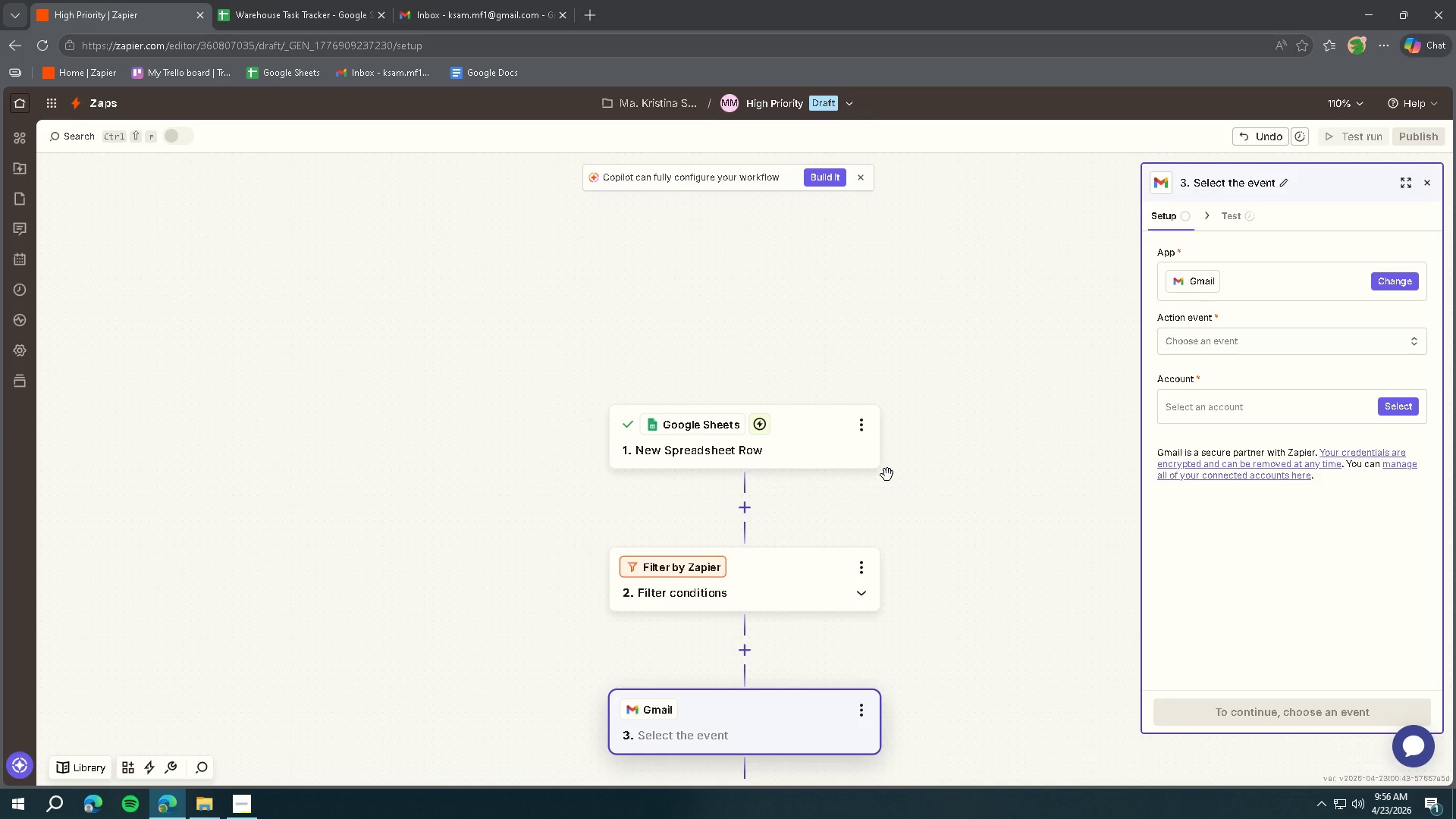 
mouse_move([1187, 347])
 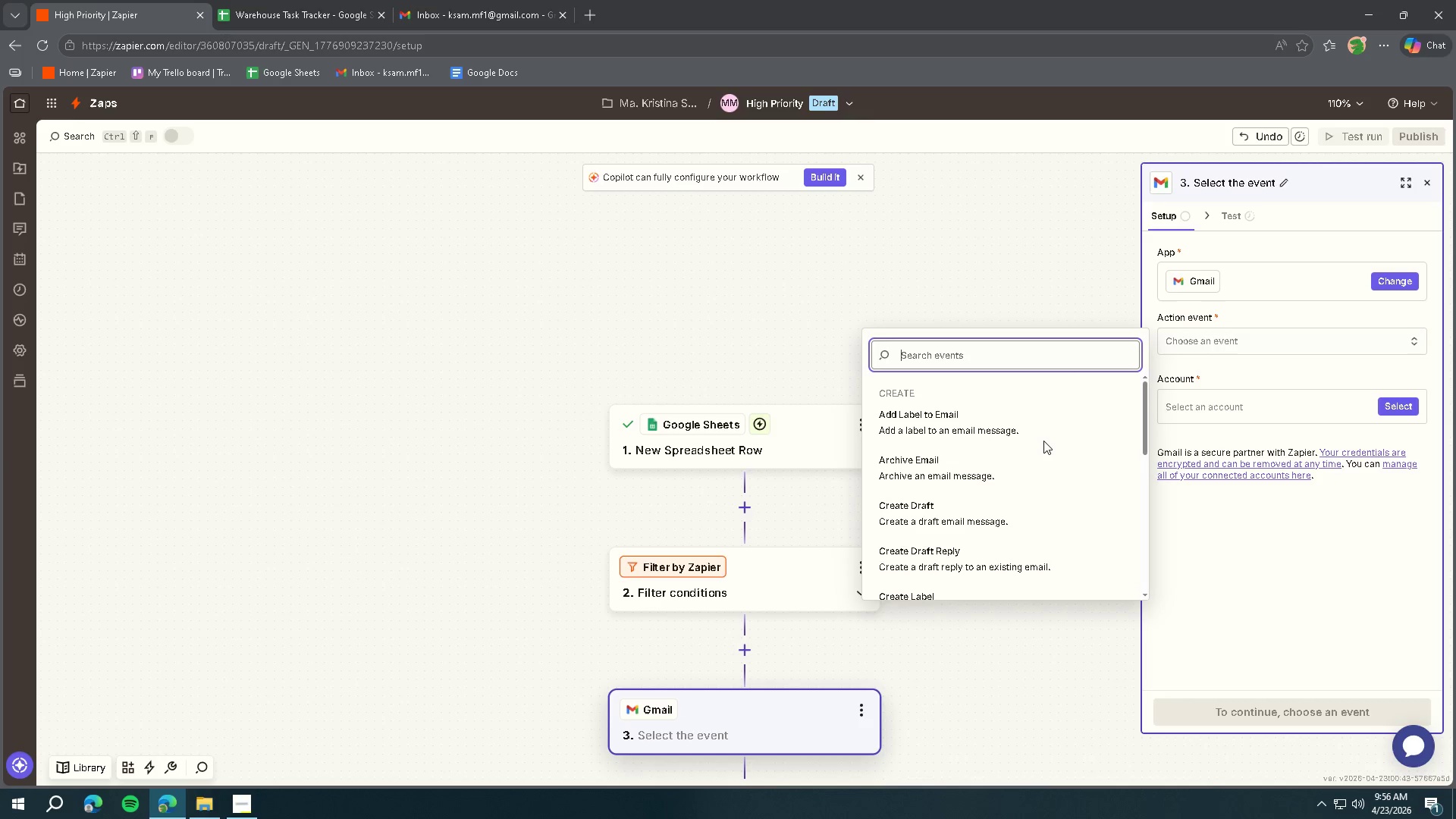 
scroll: coordinate [1043, 438], scroll_direction: down, amount: 6.0
 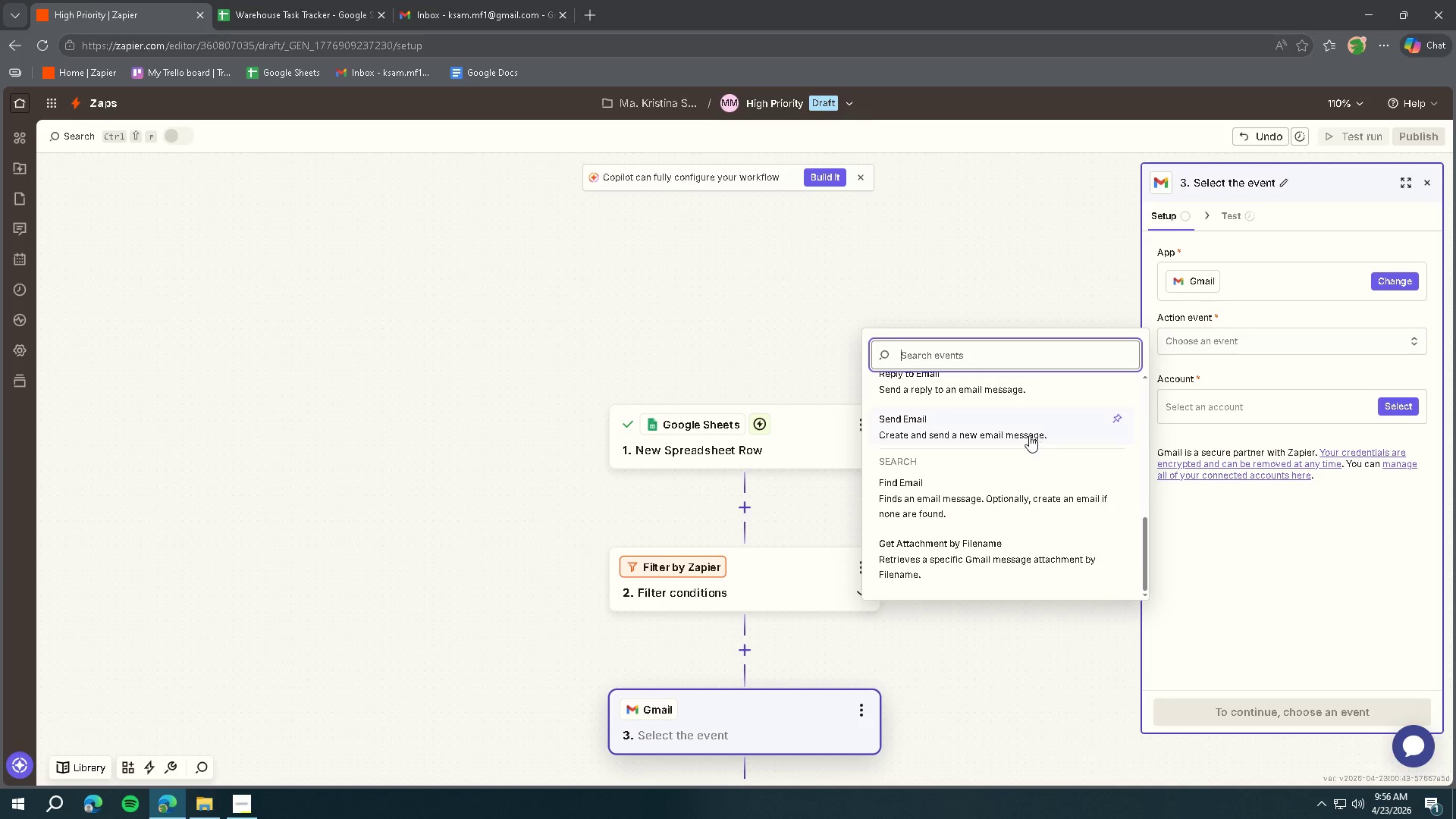 
left_click([1028, 435])
 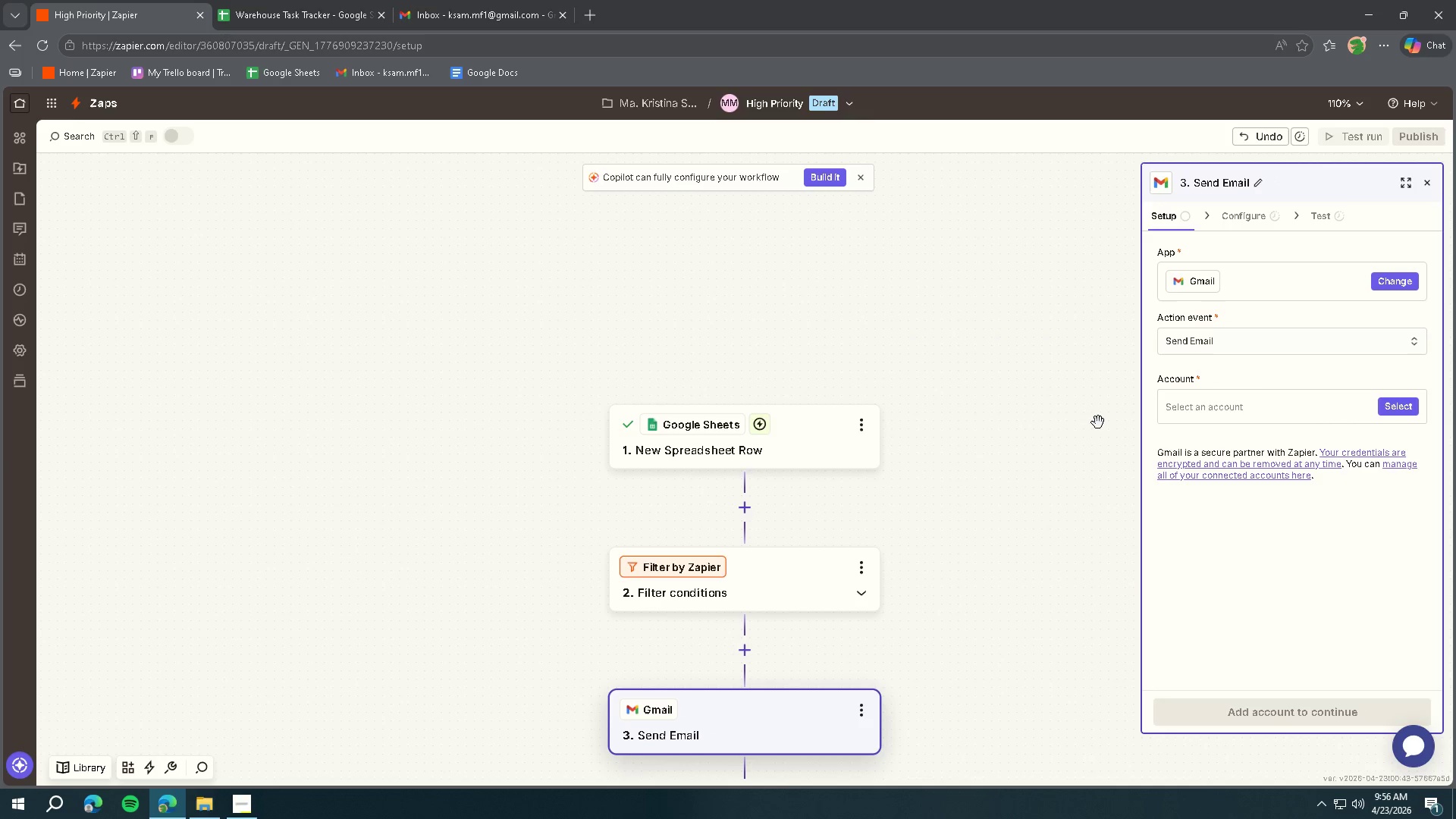 
left_click([1386, 400])
 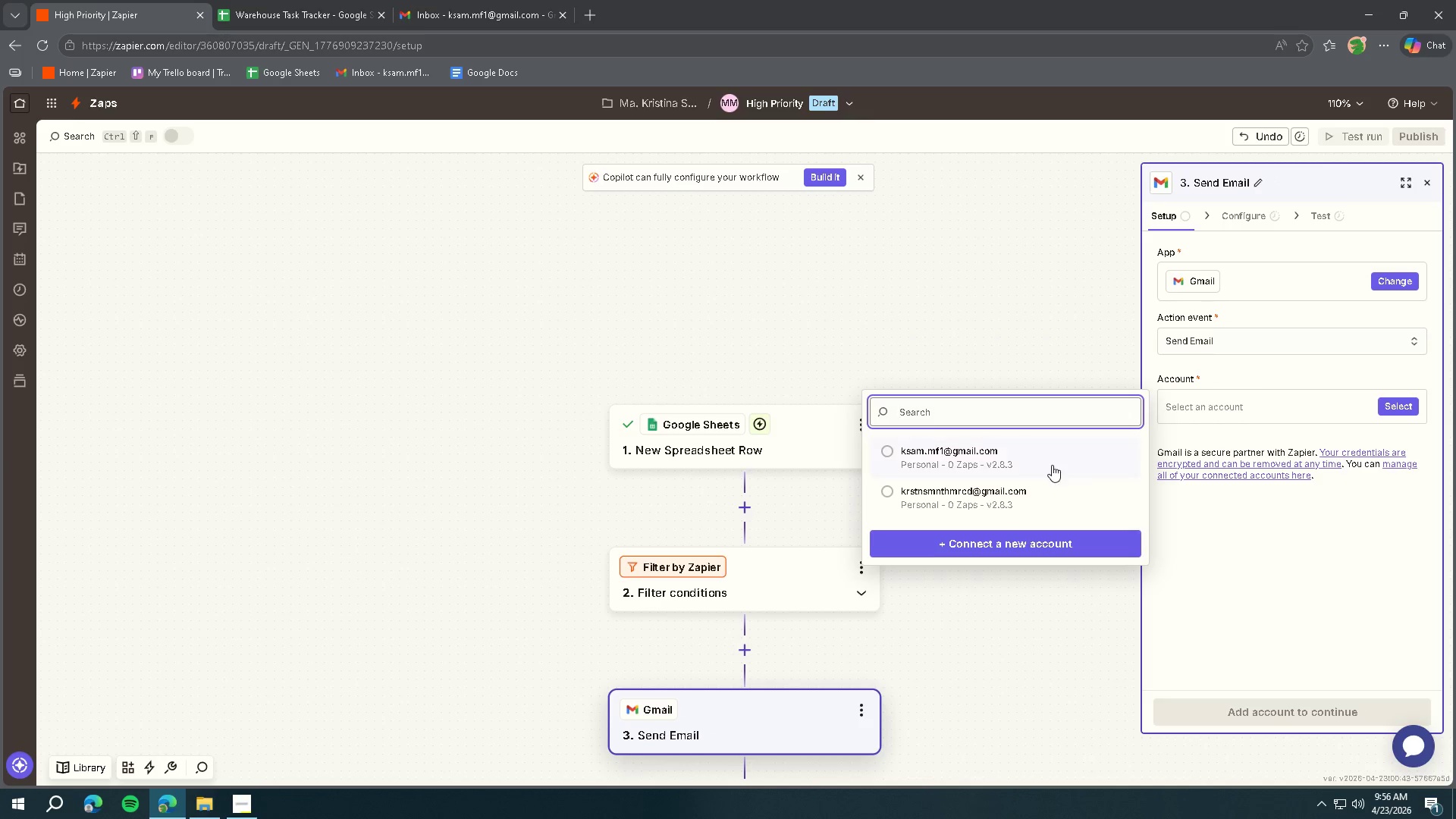 
left_click([1052, 465])
 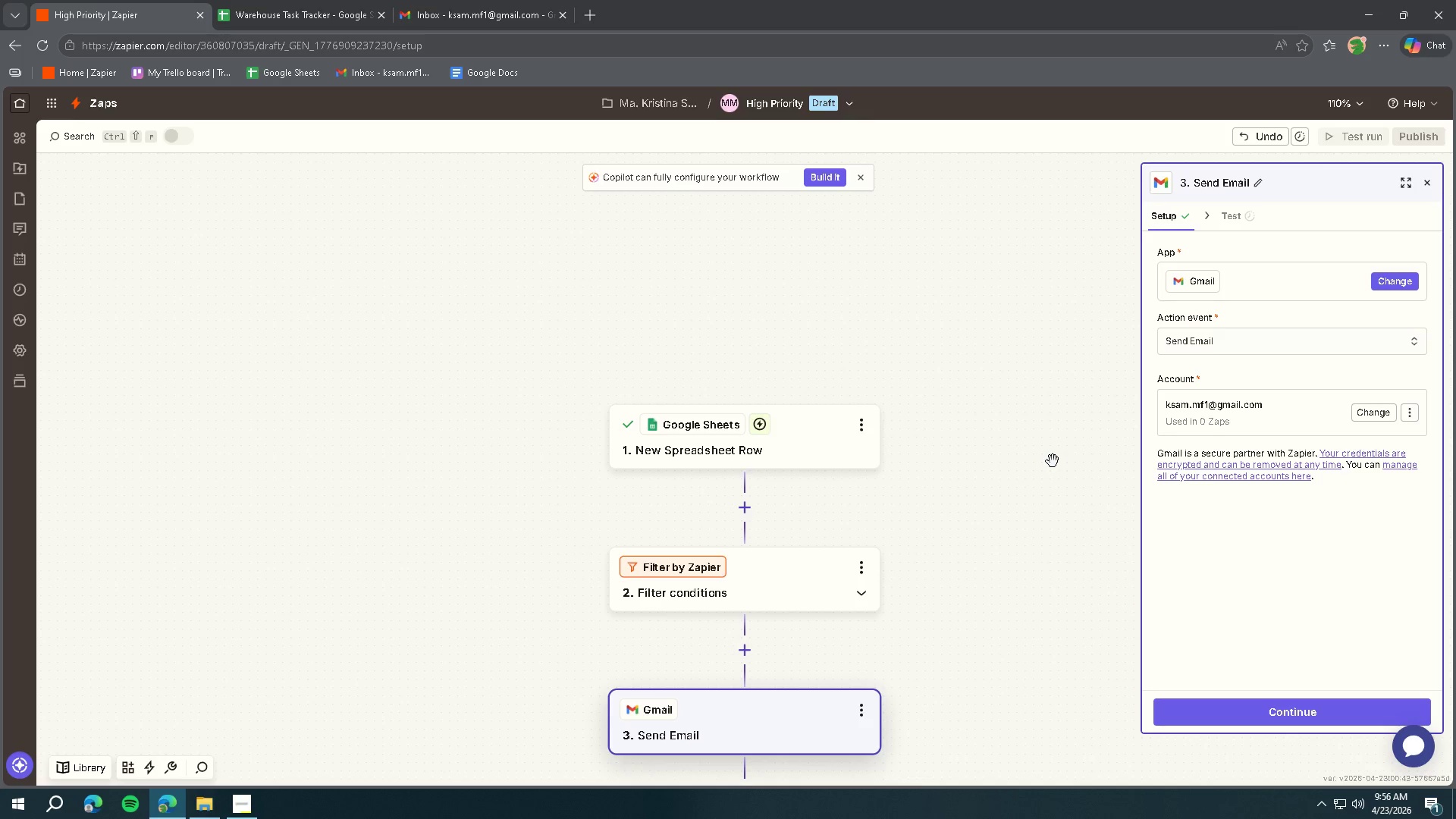 
scroll: coordinate [1053, 461], scroll_direction: down, amount: 1.0
 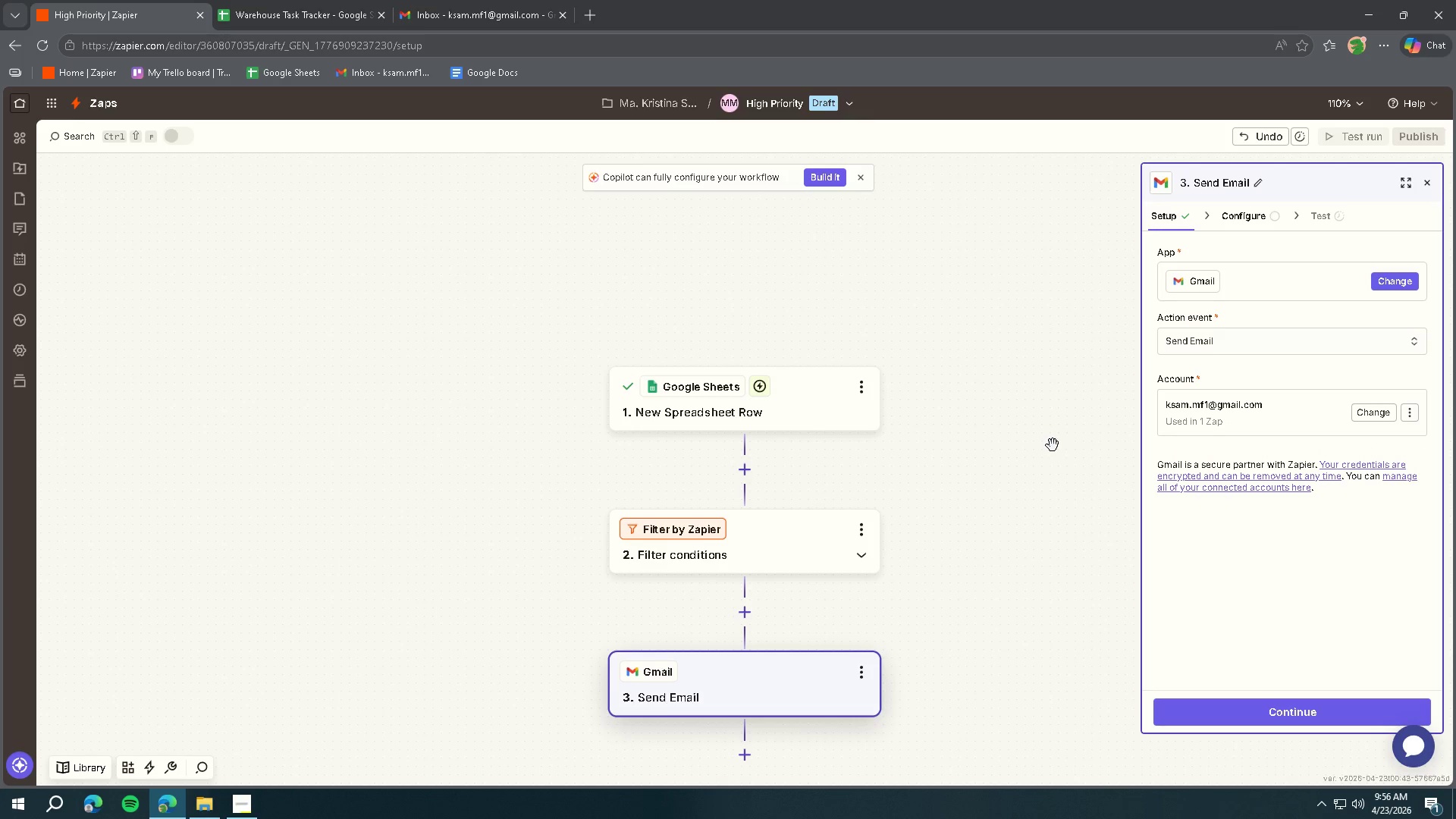 
left_click([1268, 703])
 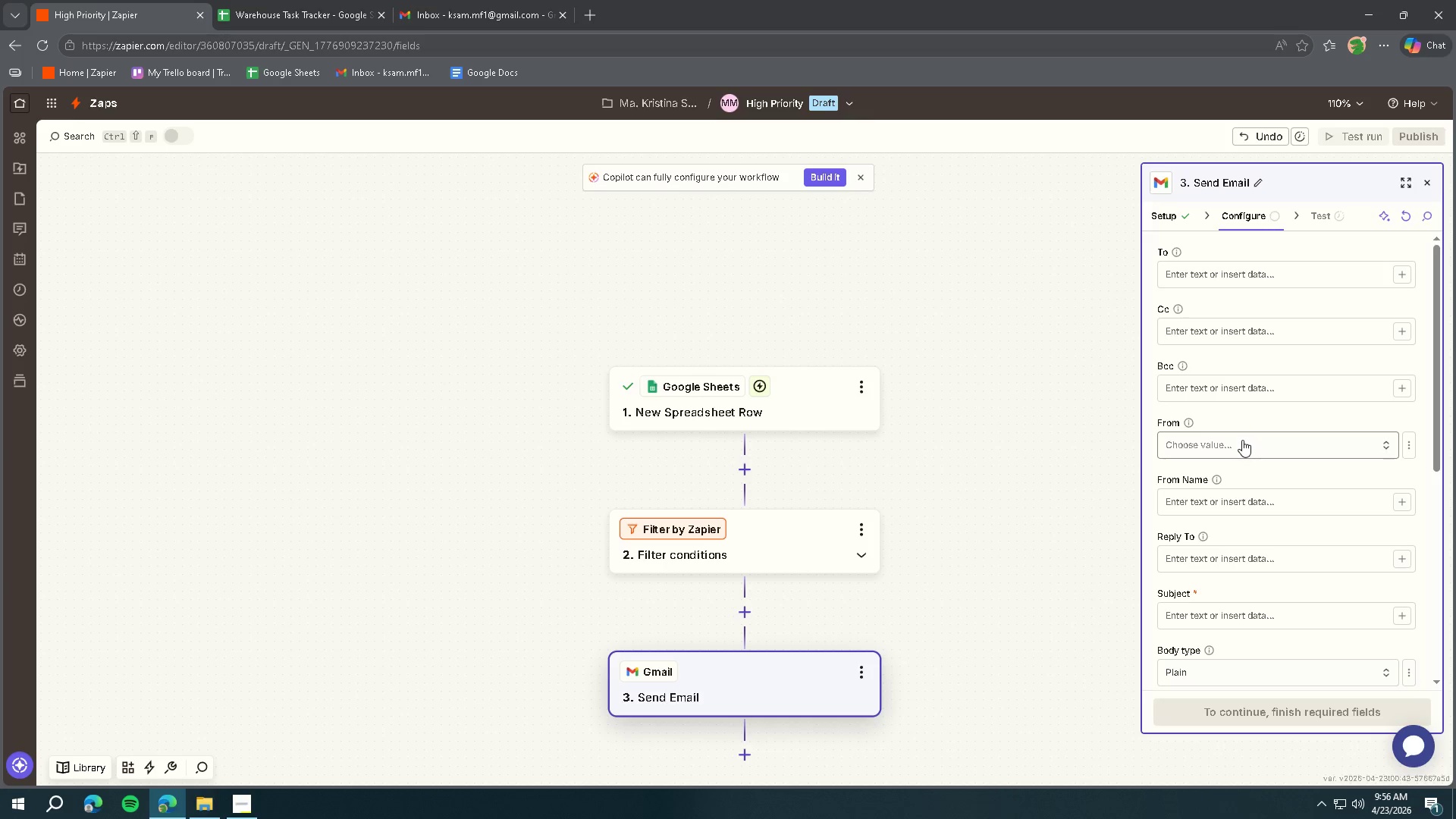 
wait(12.03)
 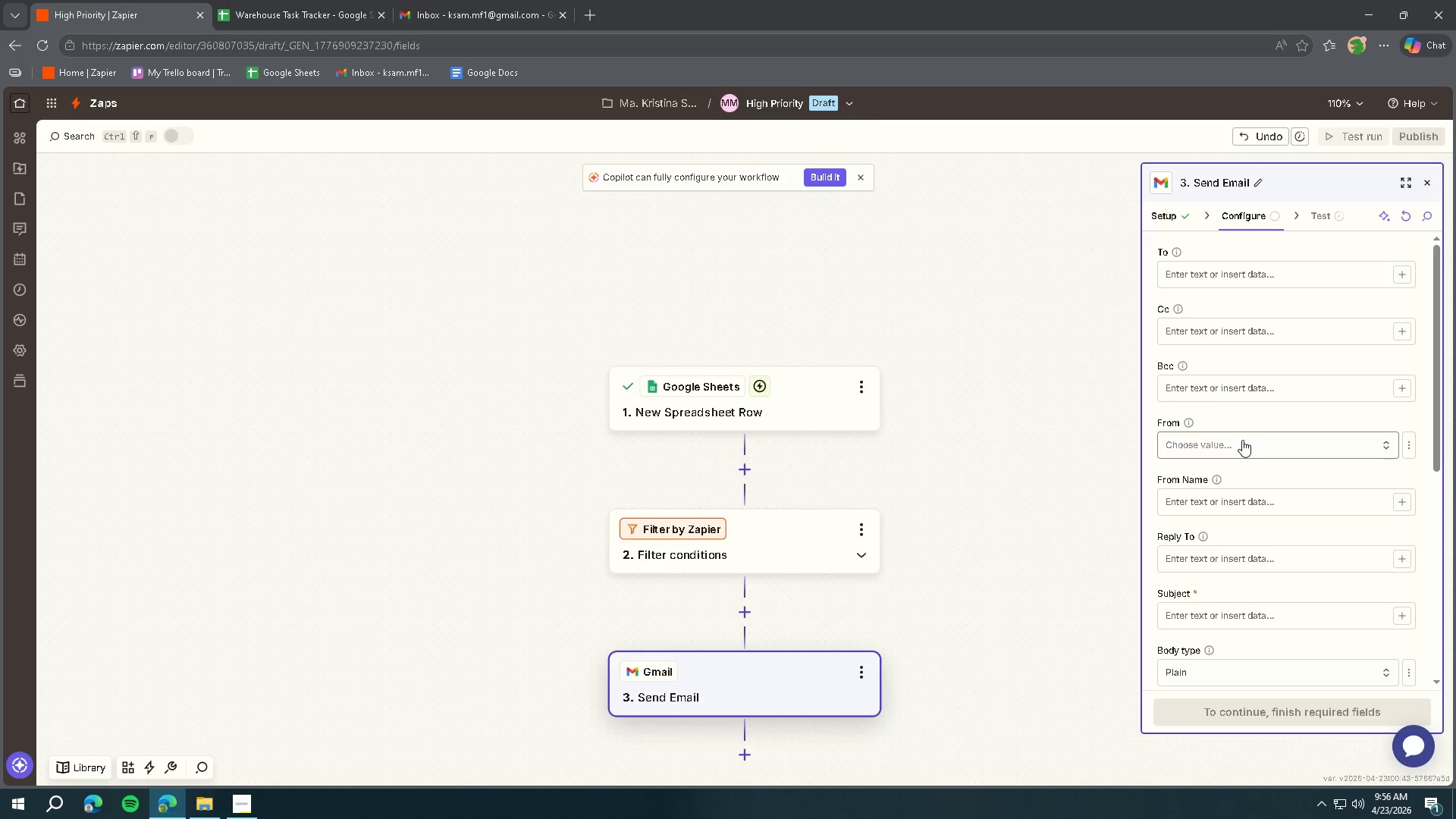 
left_click([1398, 273])
 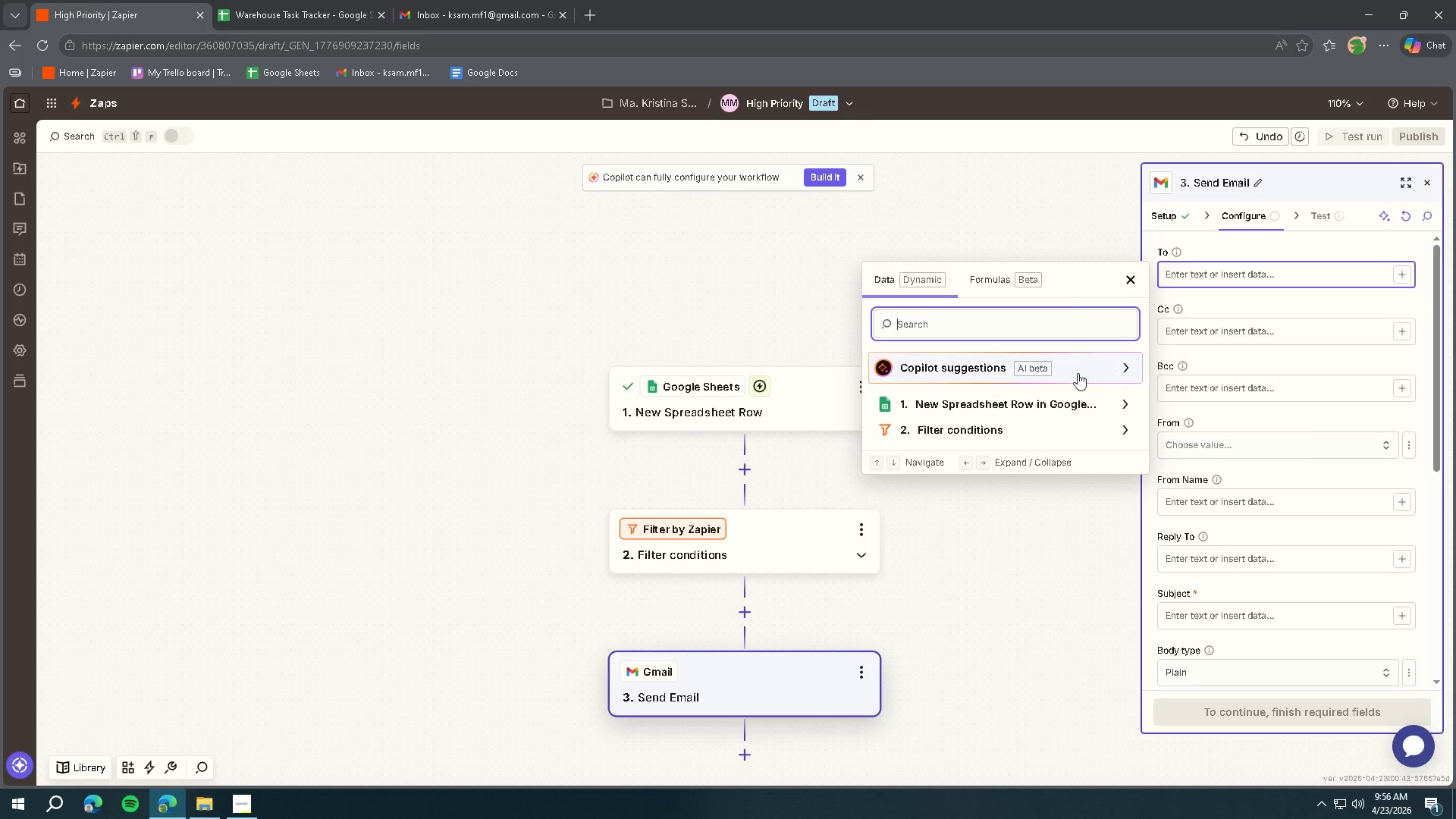 
left_click([1027, 400])
 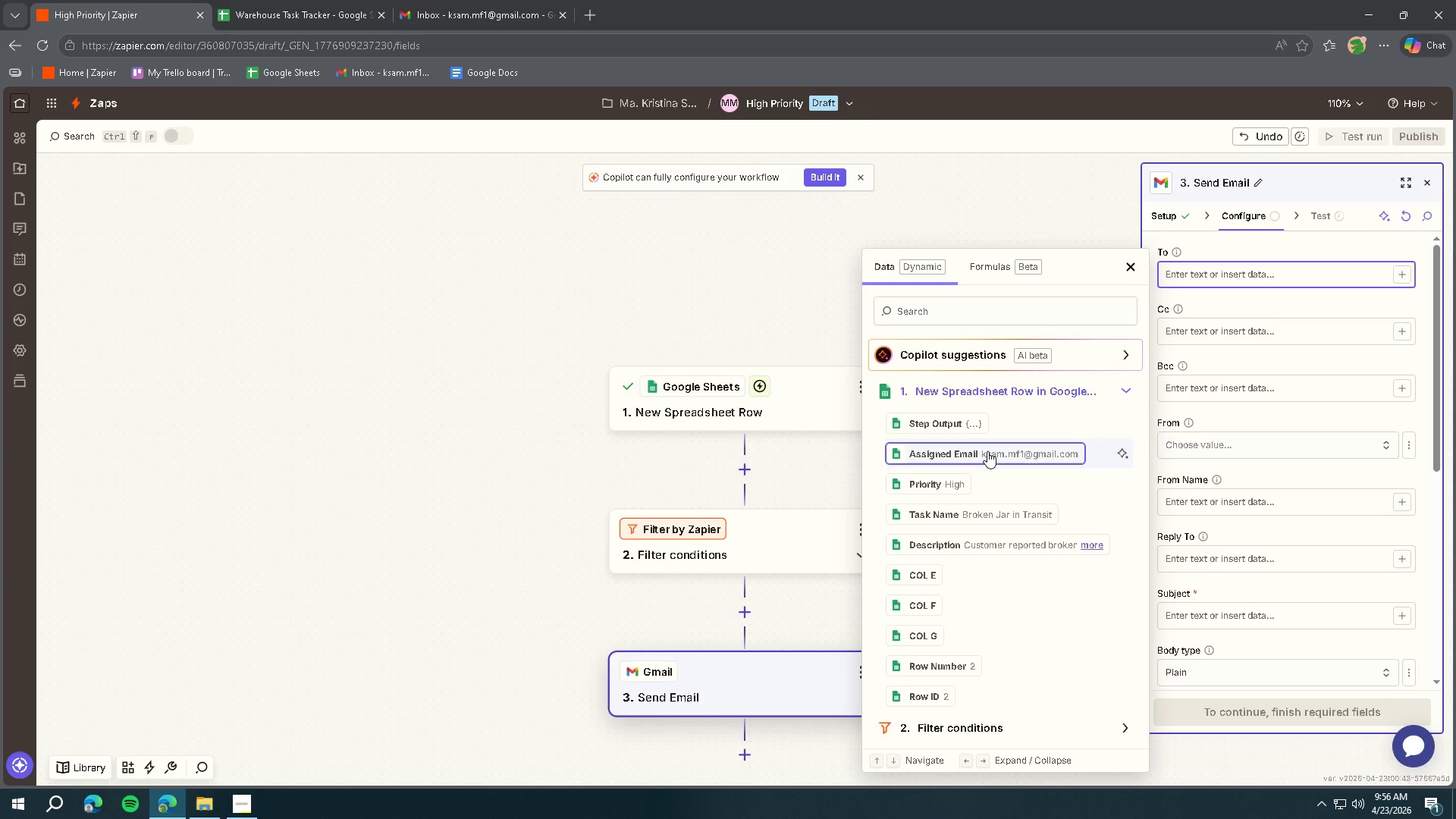 
left_click([987, 451])
 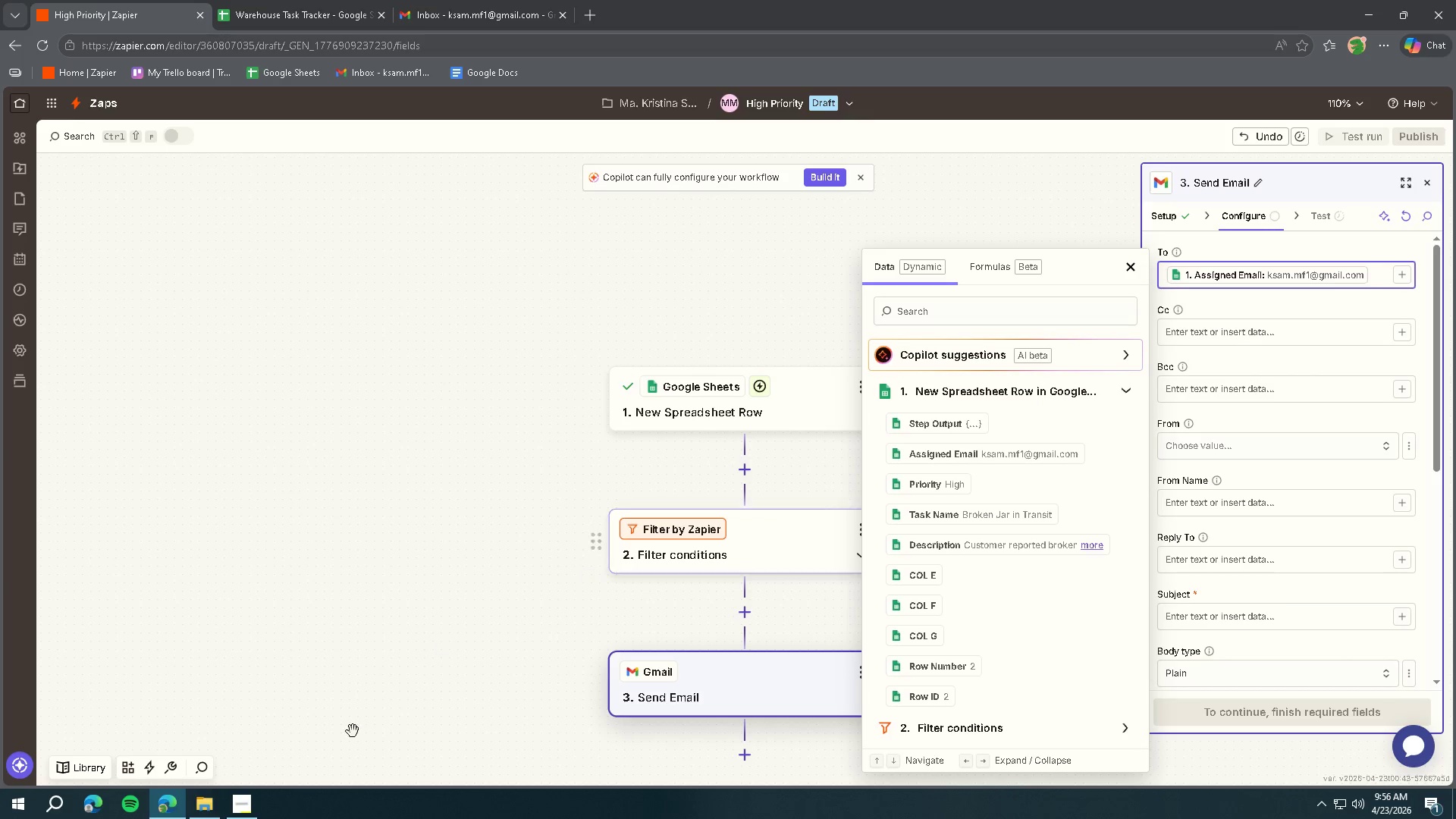 
left_click([254, 808])